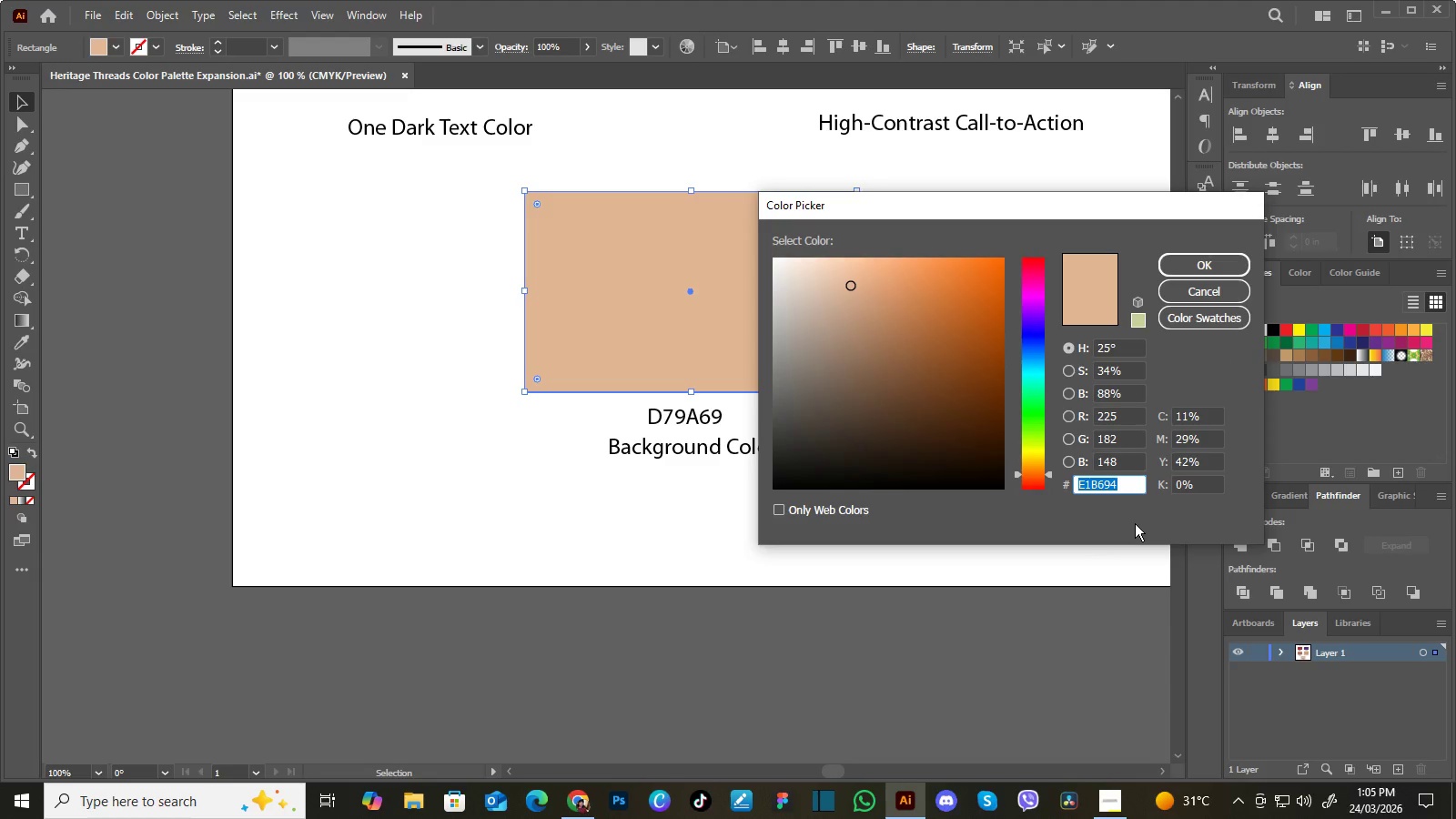 
key(Control+C)
 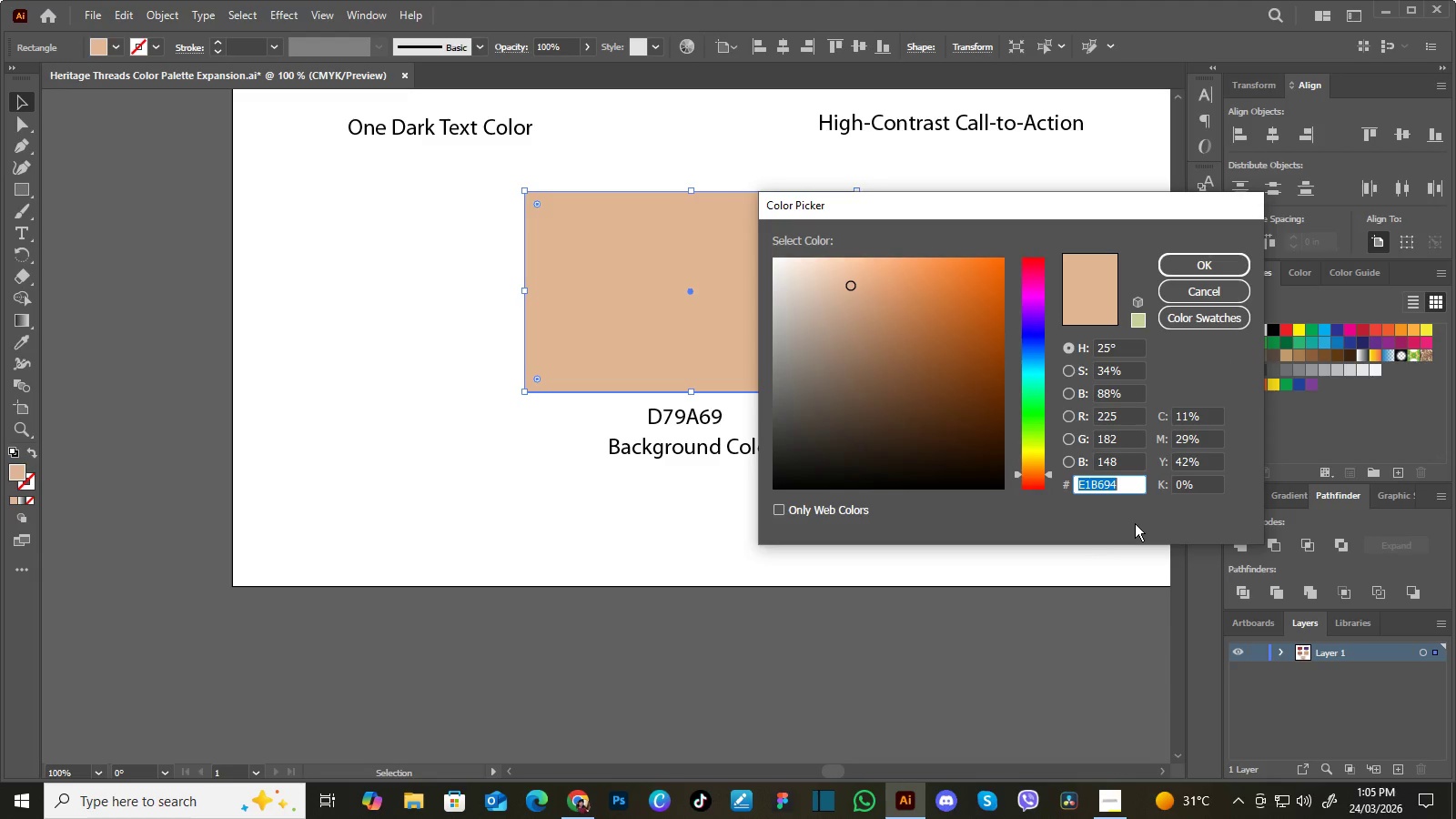 
key(Control+C)
 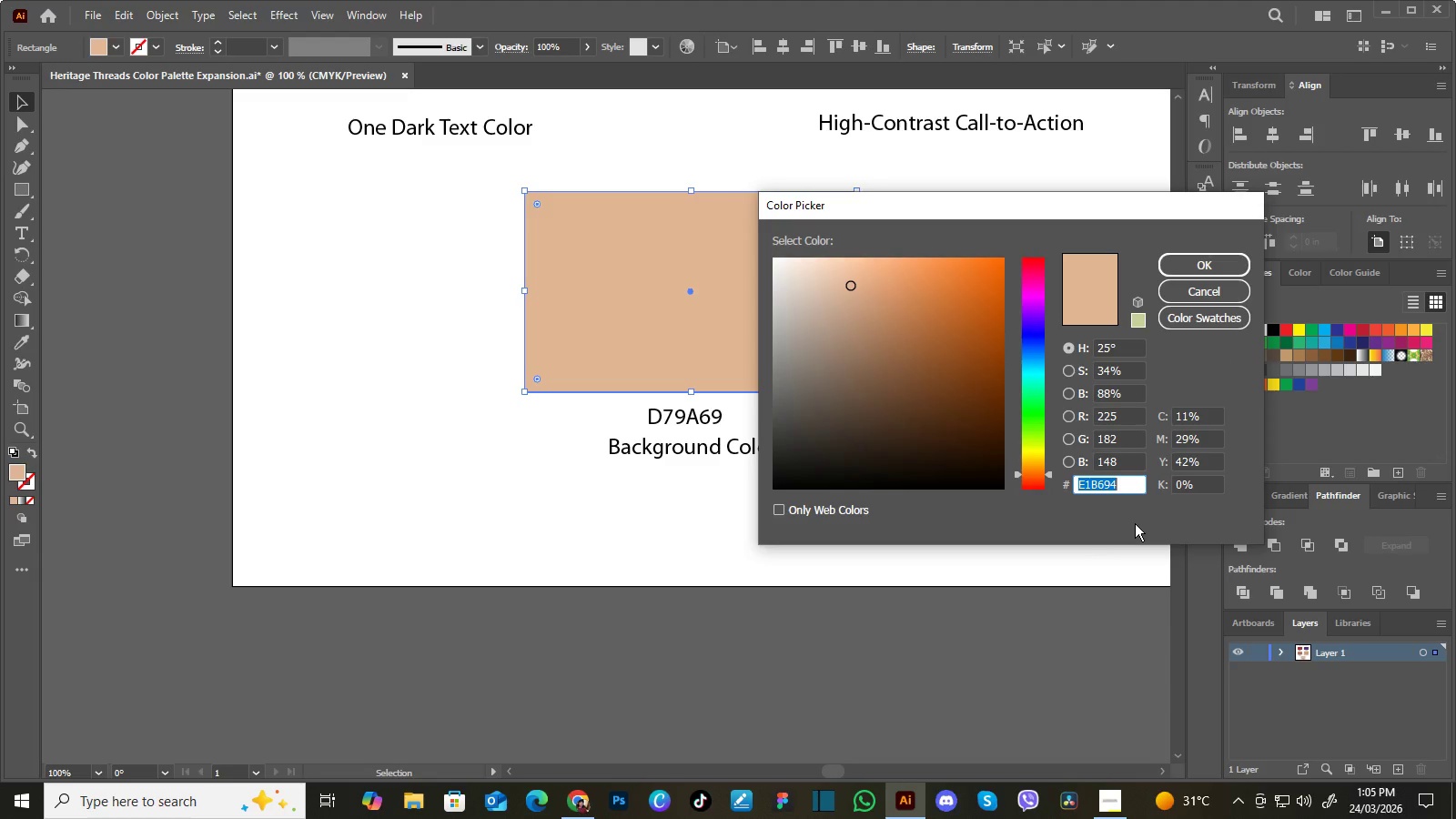 
key(Control+C)
 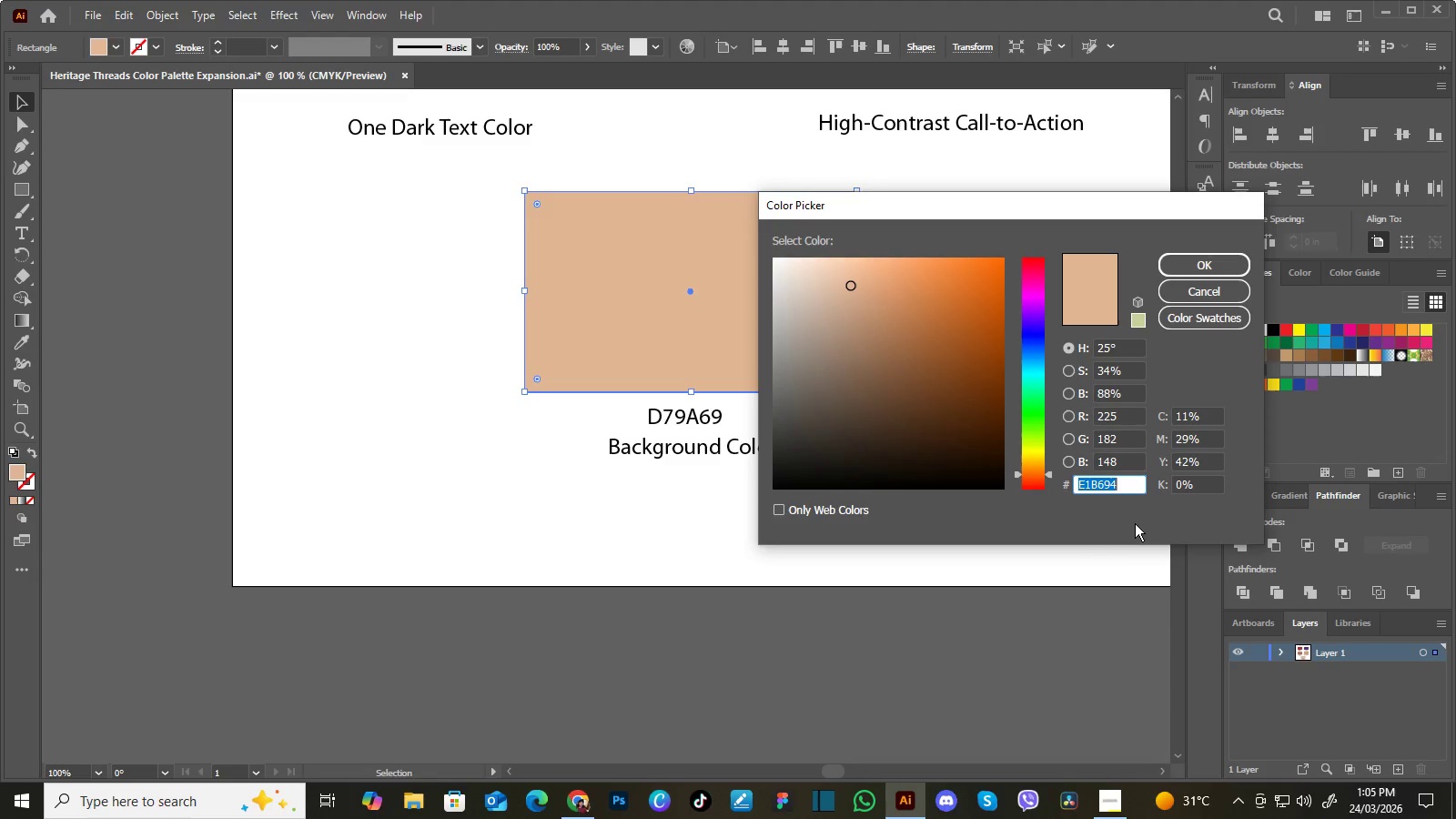 
key(Control+C)
 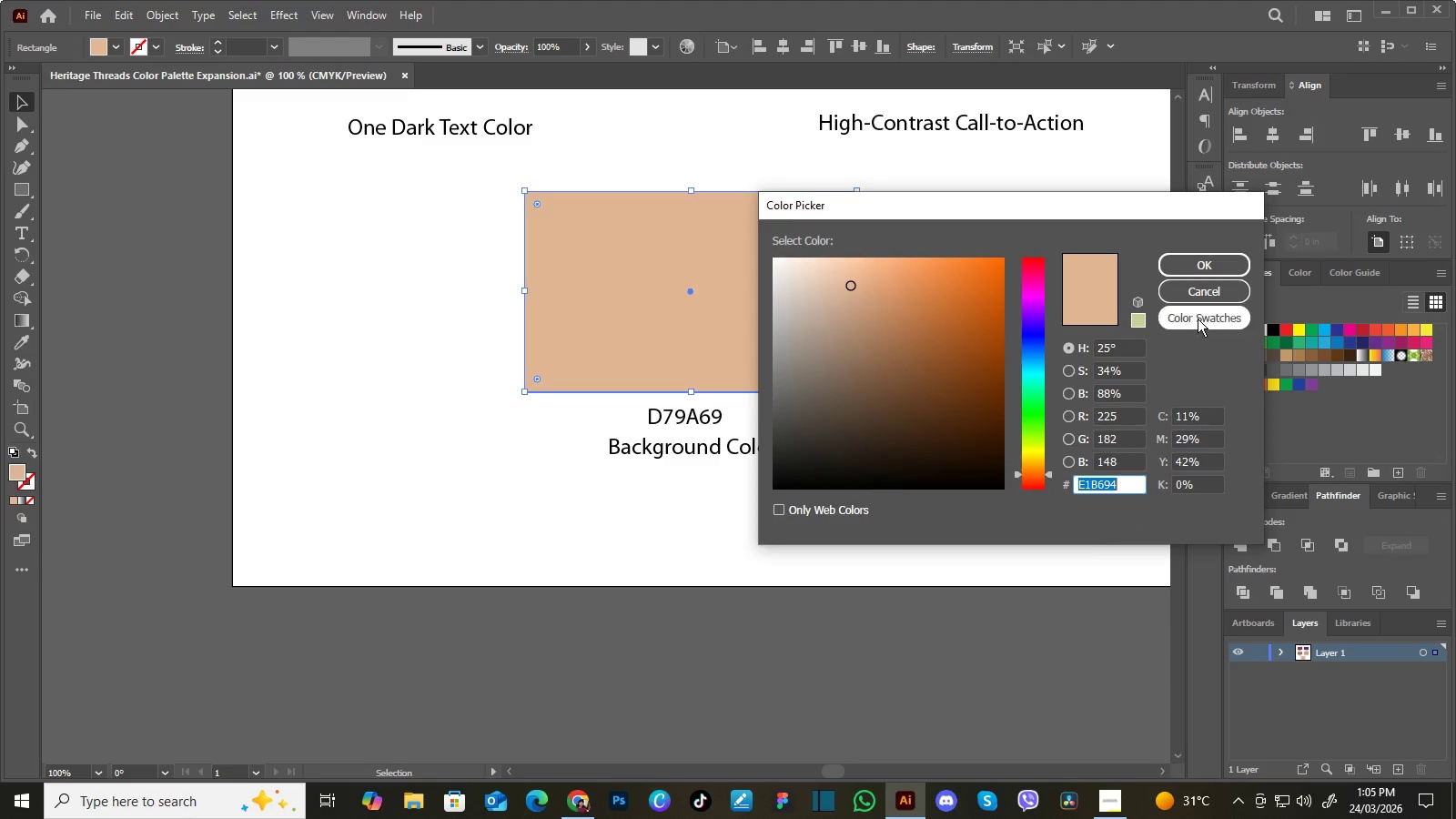 
left_click([1205, 294])
 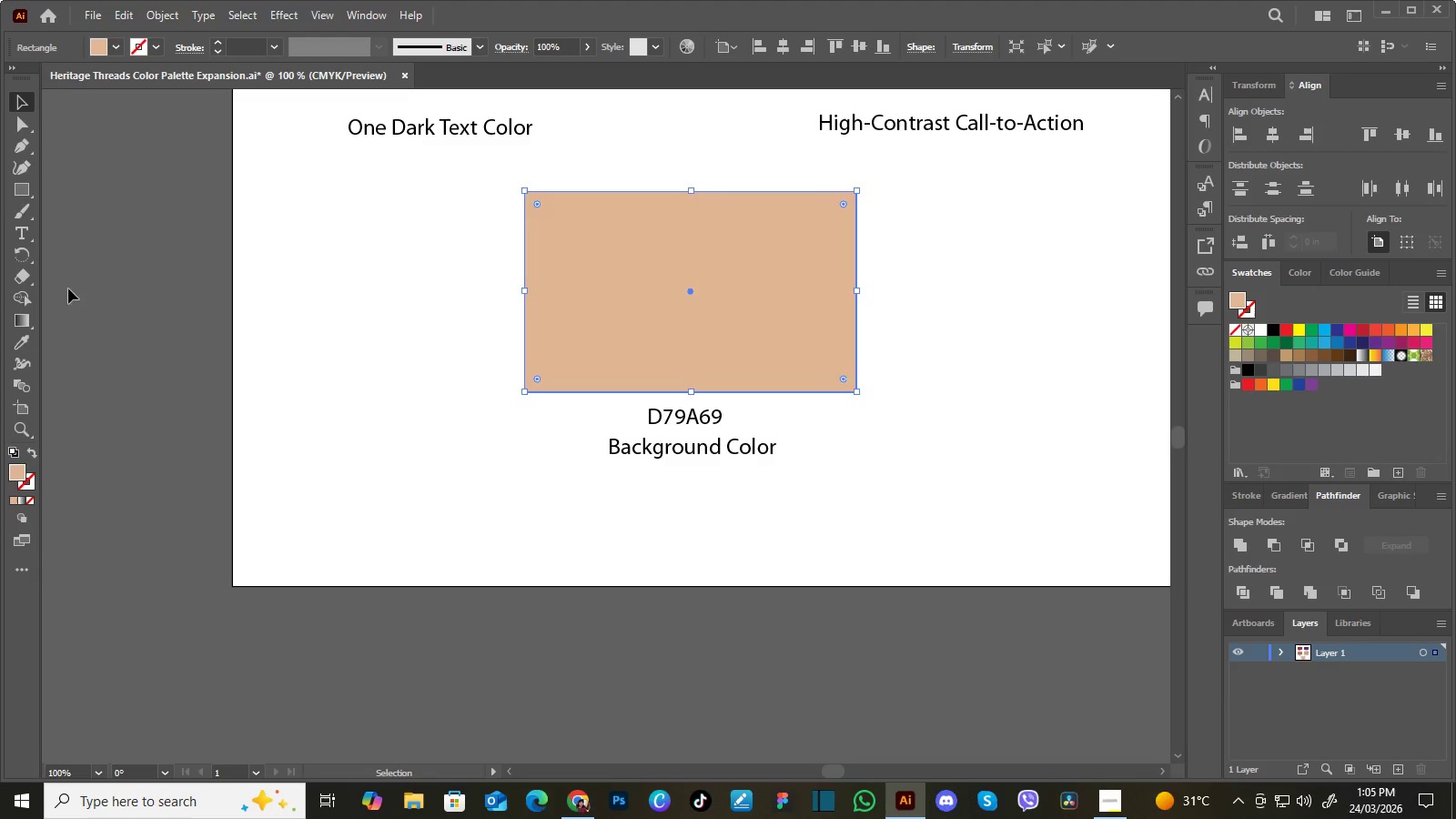 
left_click([22, 126])
 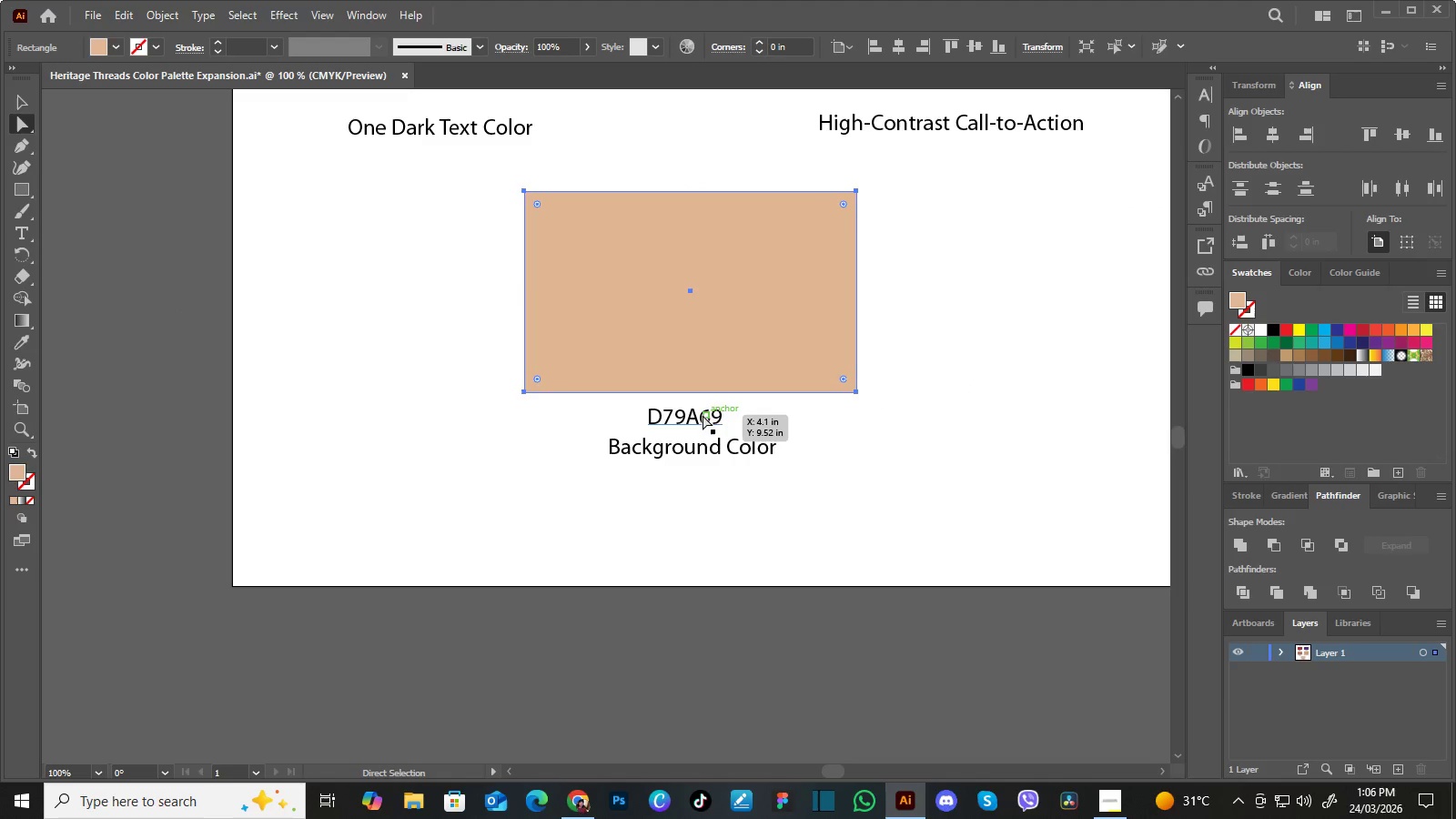 
left_click([702, 418])
 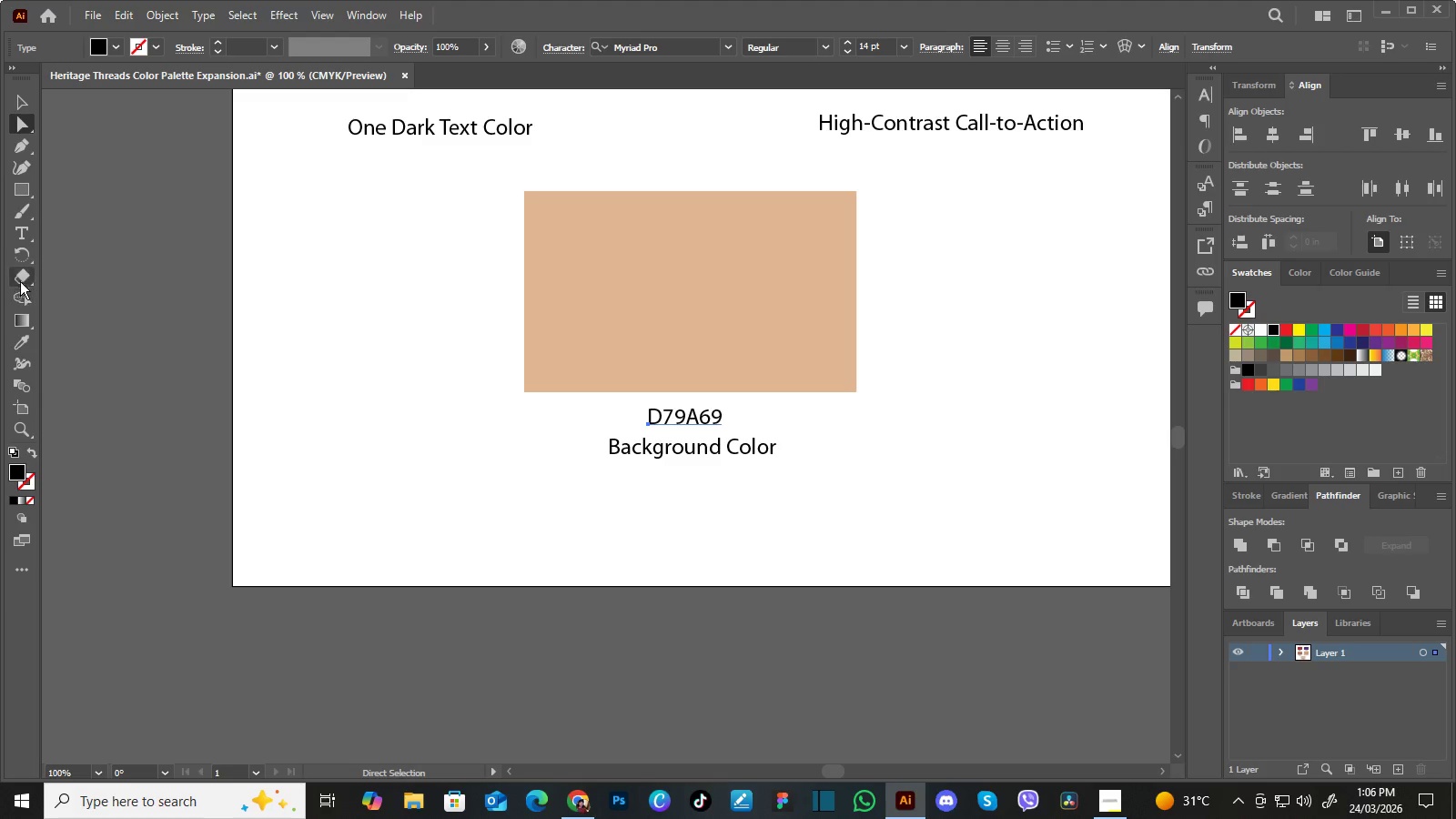 
left_click([15, 234])
 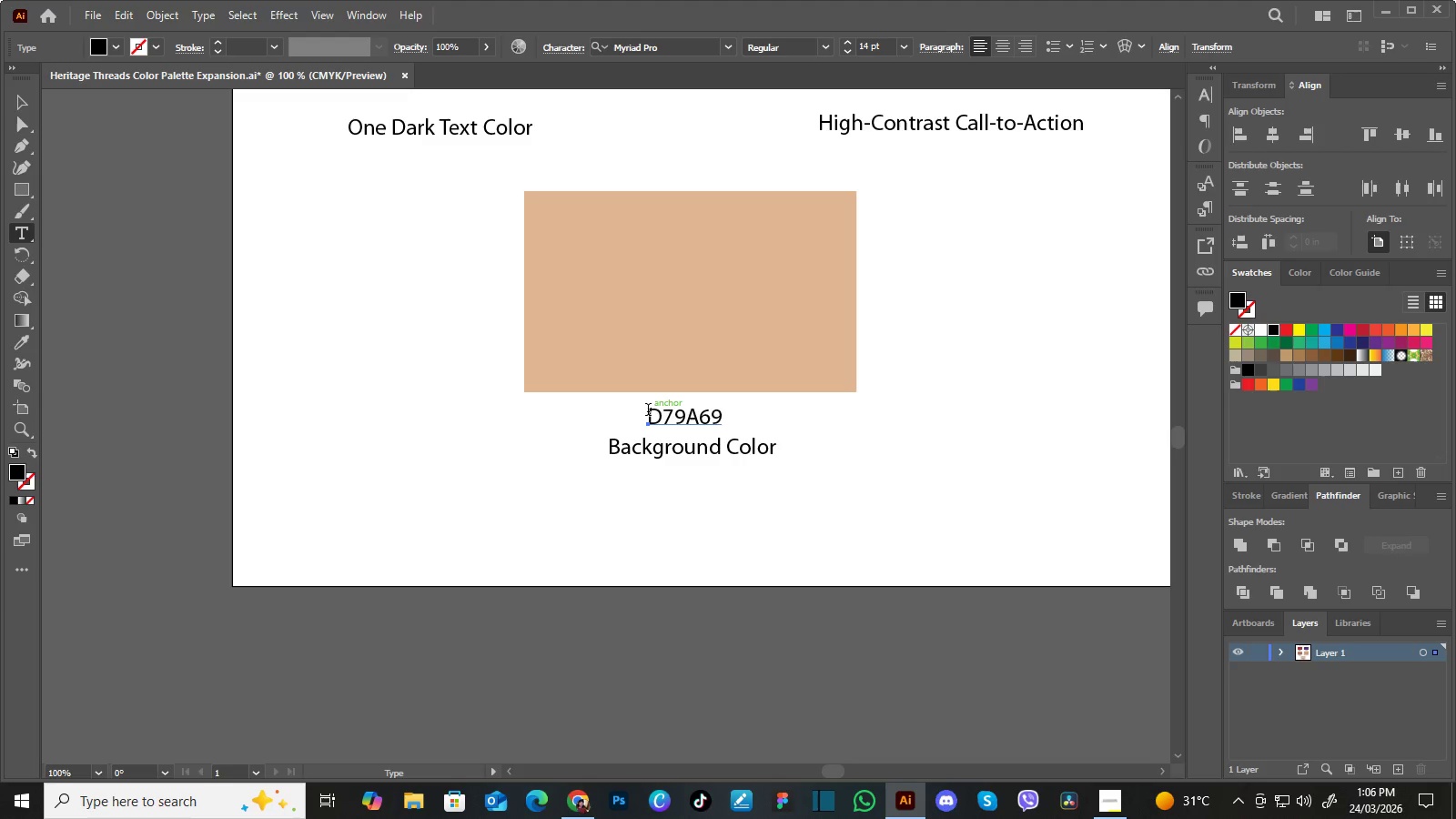 
left_click_drag(start_coordinate=[648, 411], to_coordinate=[817, 429])
 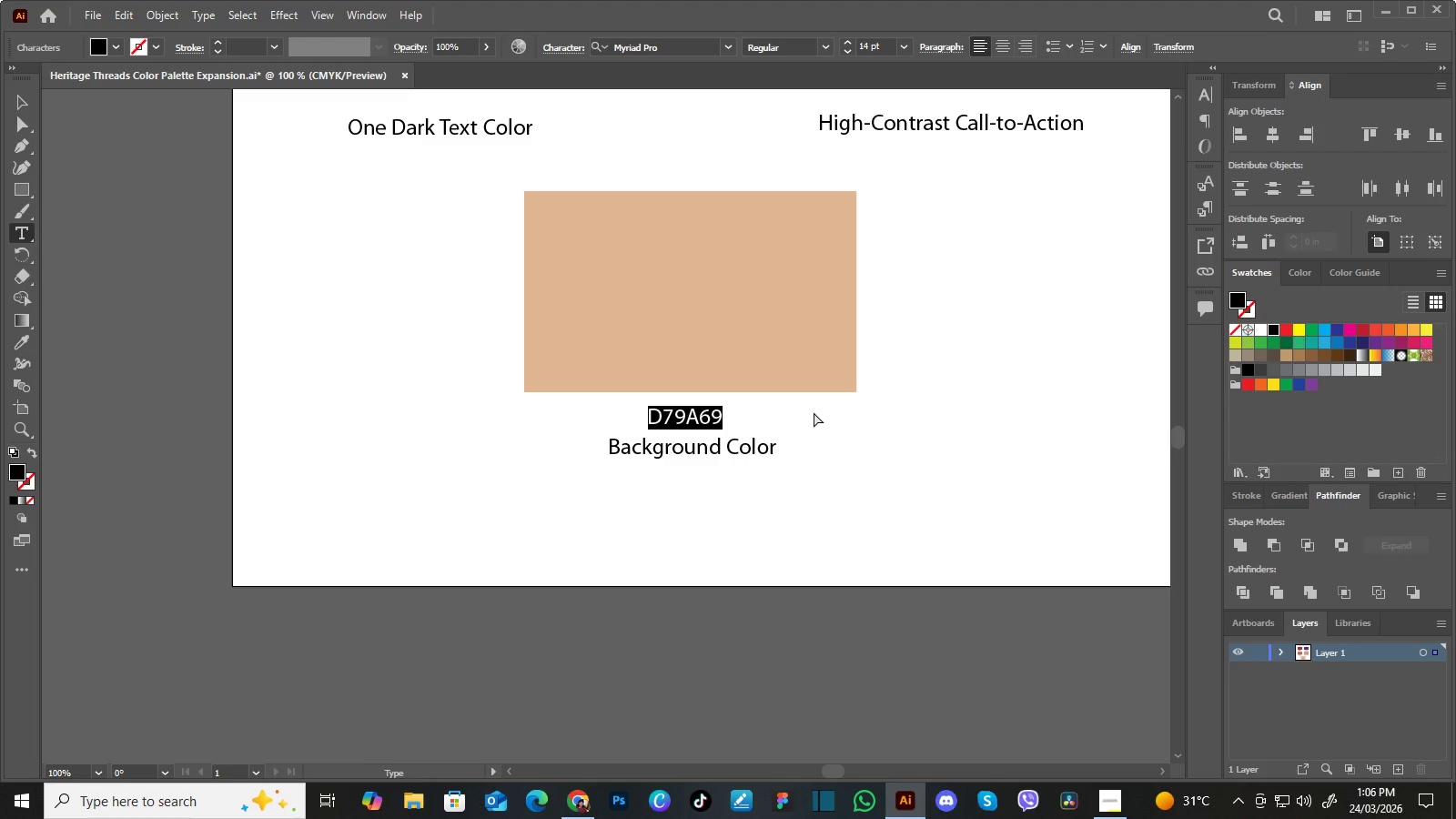 
key(Control+V)
 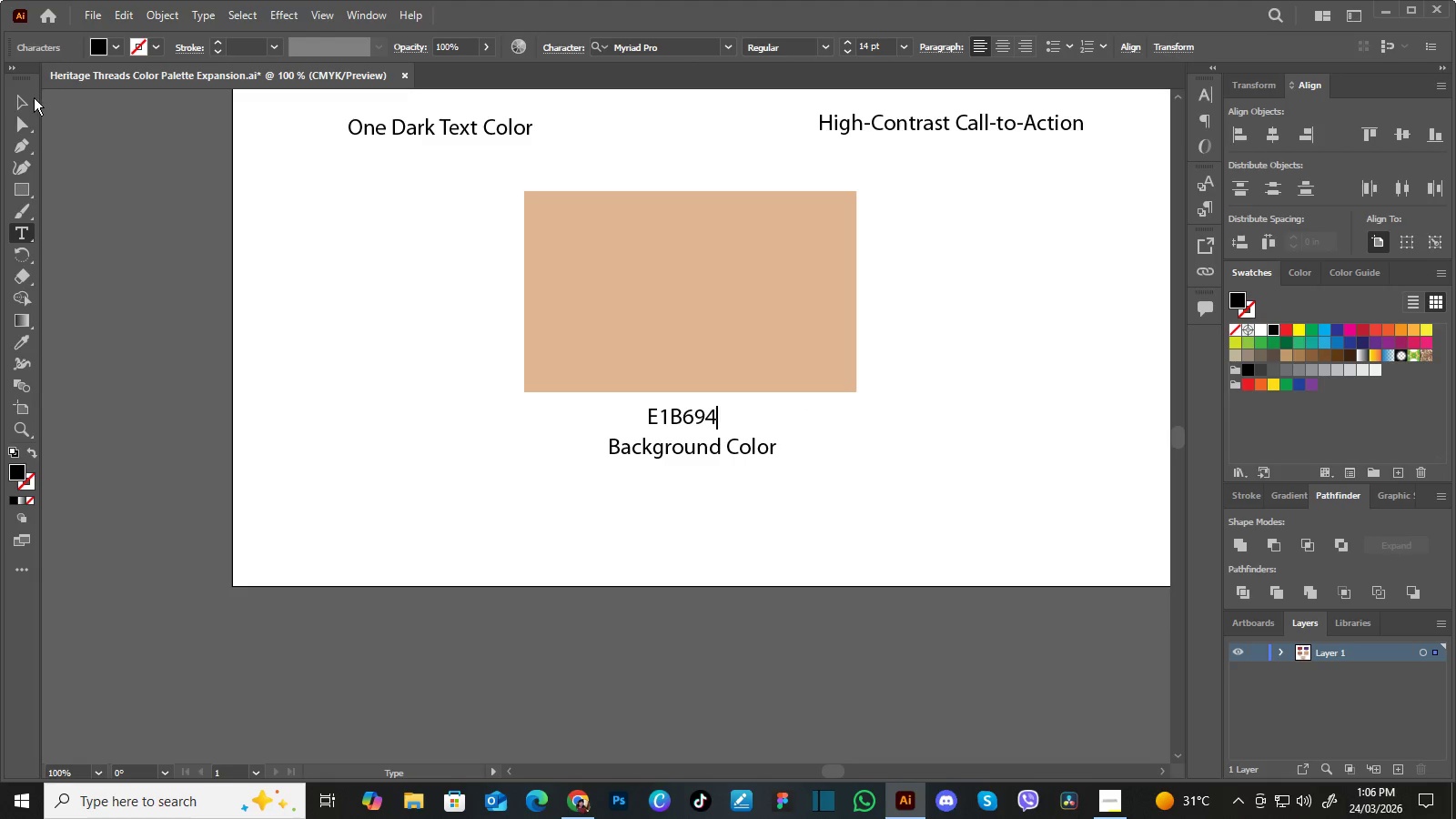 
double_click([371, 271])
 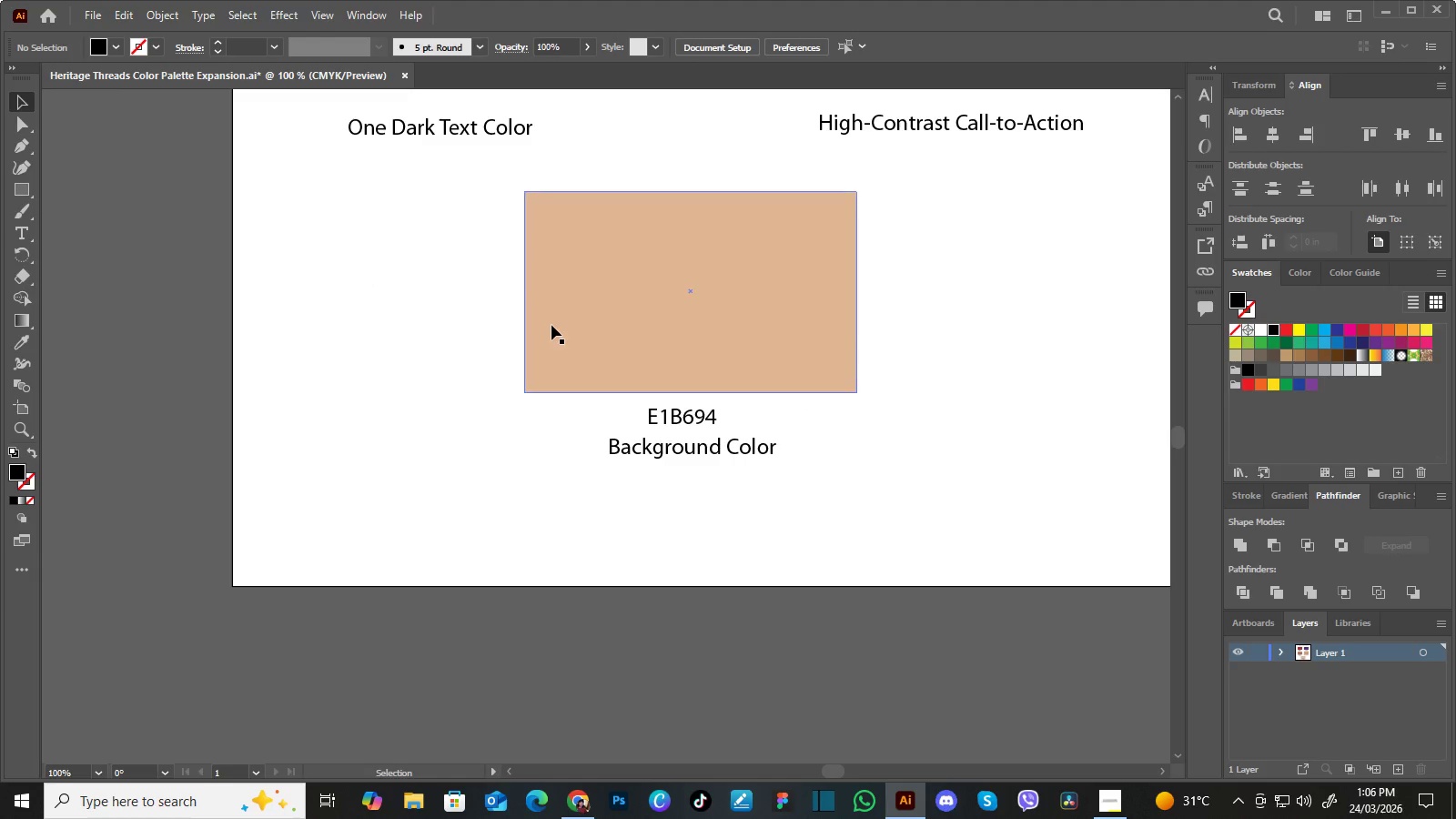 
hold_key(key=Space, duration=1.5)
 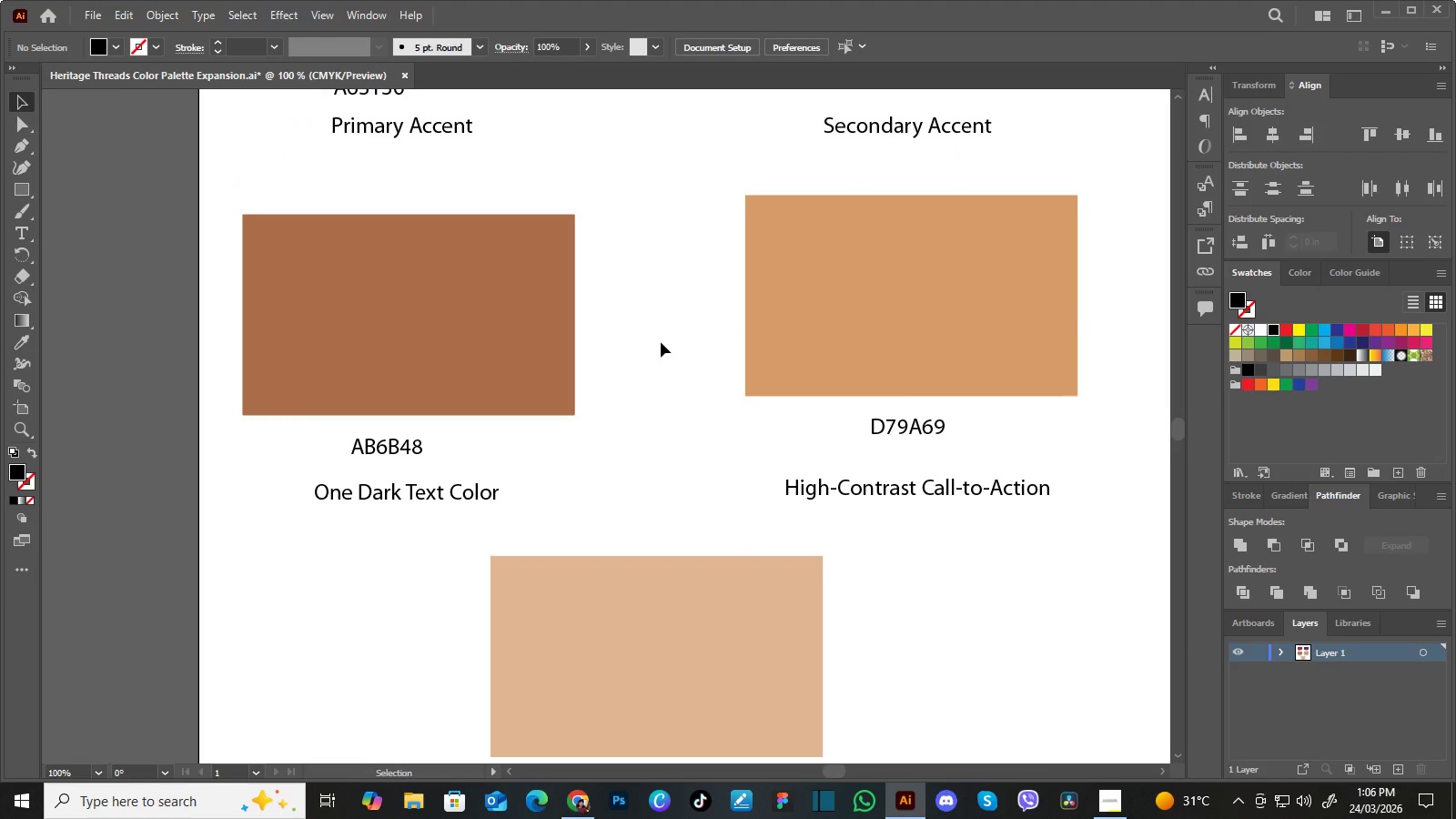 
left_click_drag(start_coordinate=[609, 309], to_coordinate=[574, 440])
 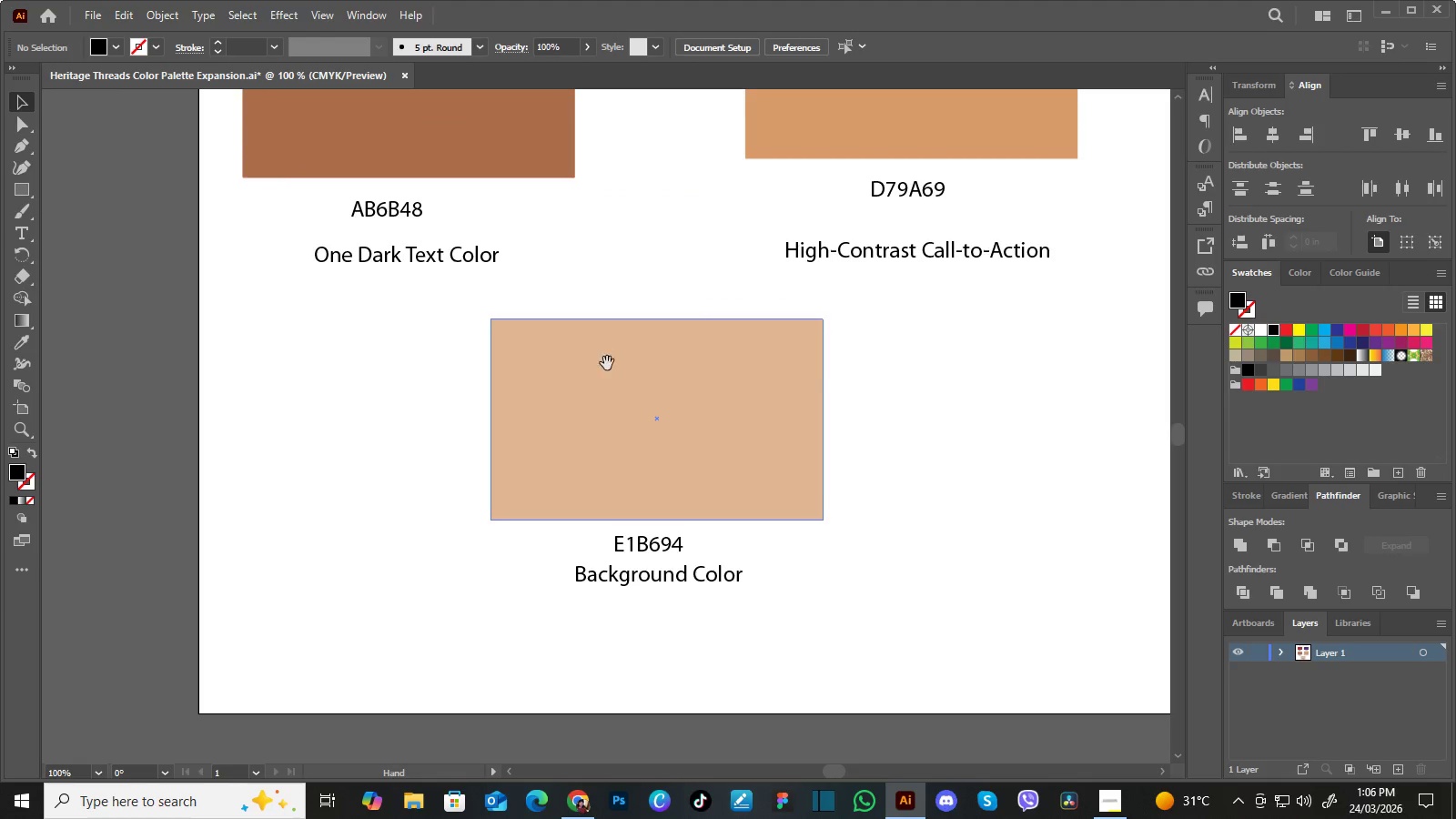 
left_click_drag(start_coordinate=[607, 355], to_coordinate=[608, 452])
 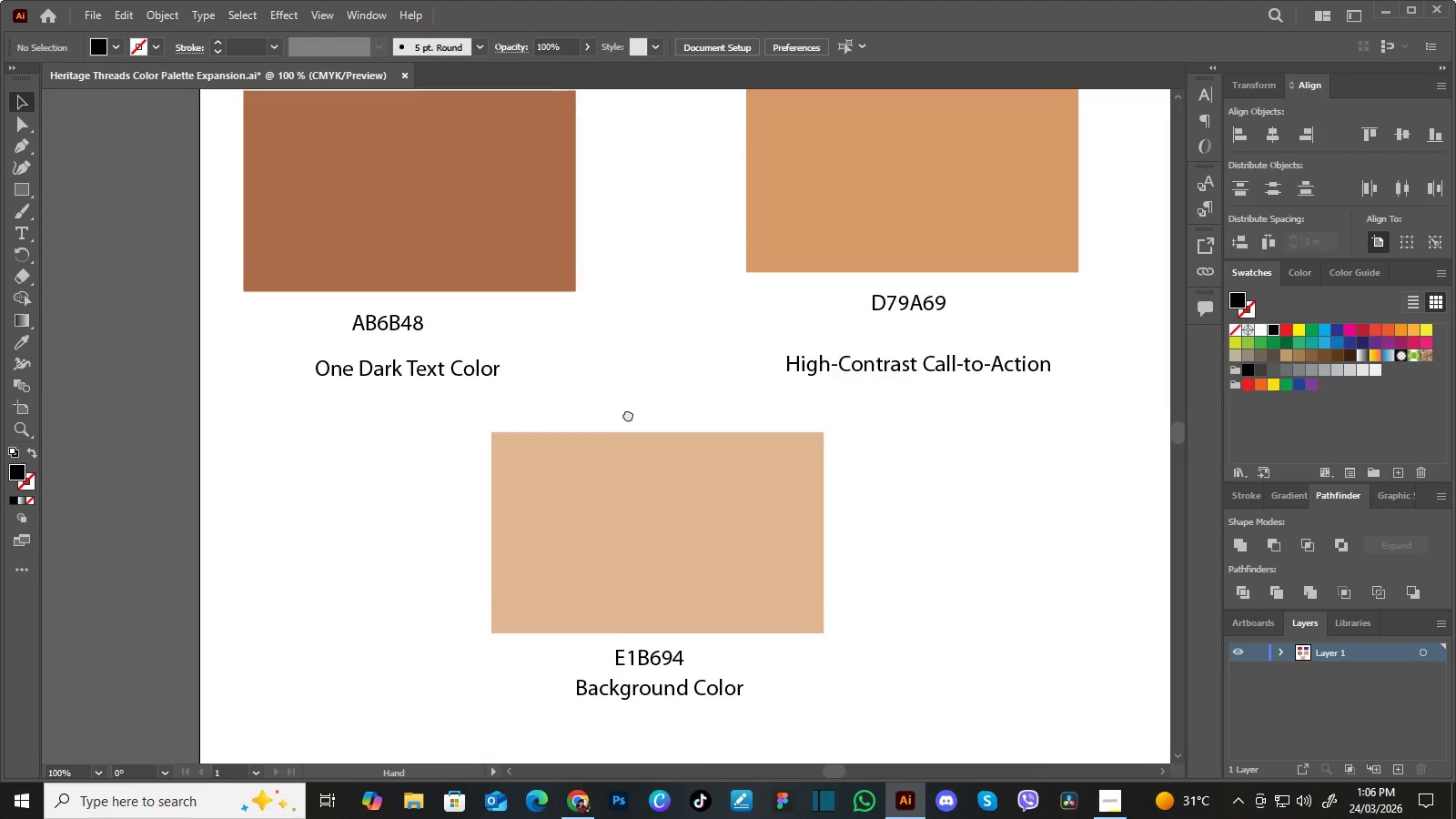 
left_click_drag(start_coordinate=[628, 375], to_coordinate=[629, 464])
 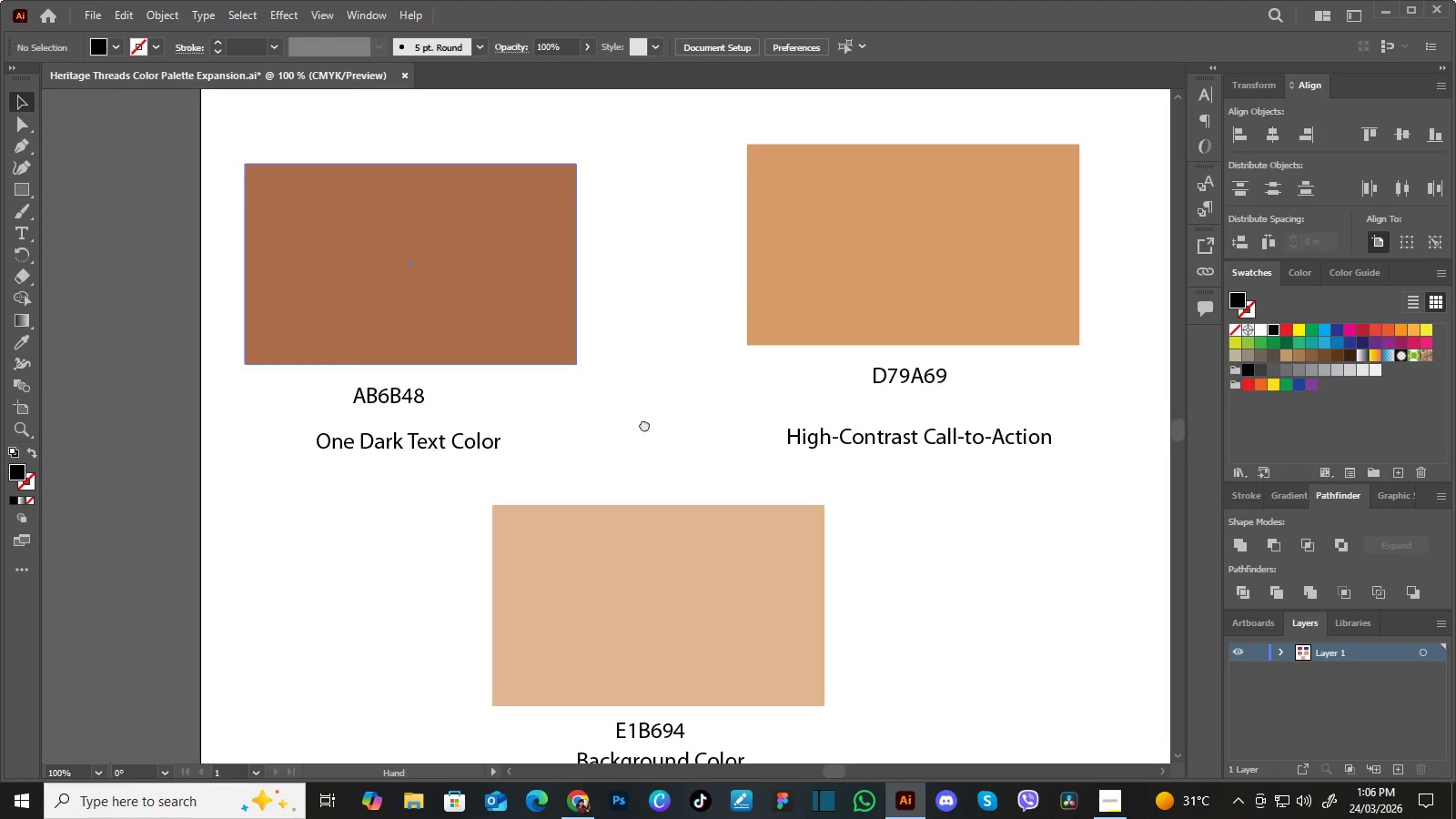 
left_click_drag(start_coordinate=[645, 395], to_coordinate=[643, 446])
 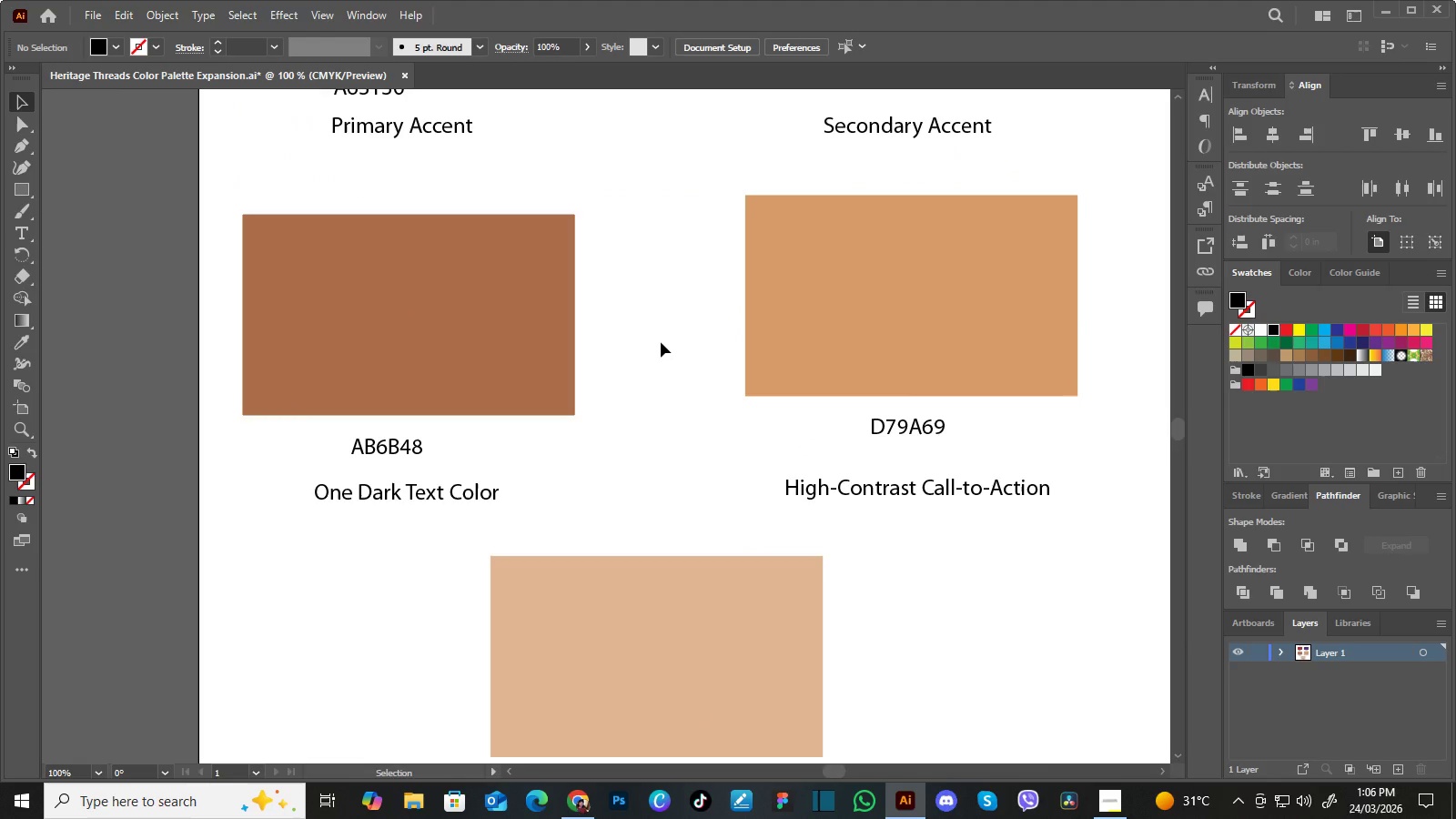 
hold_key(key=Space, duration=0.31)
 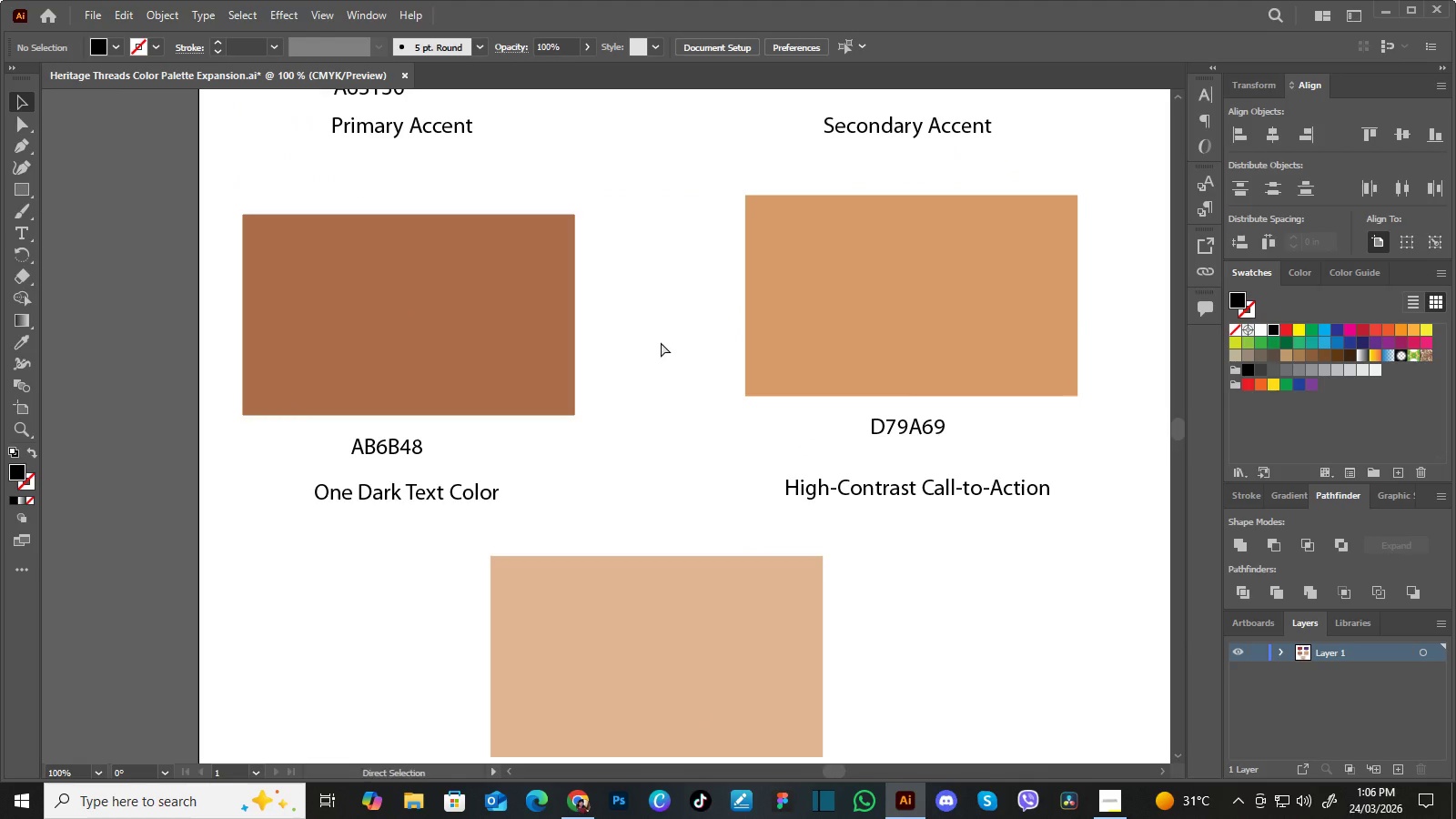 
key(Control+Minus)
 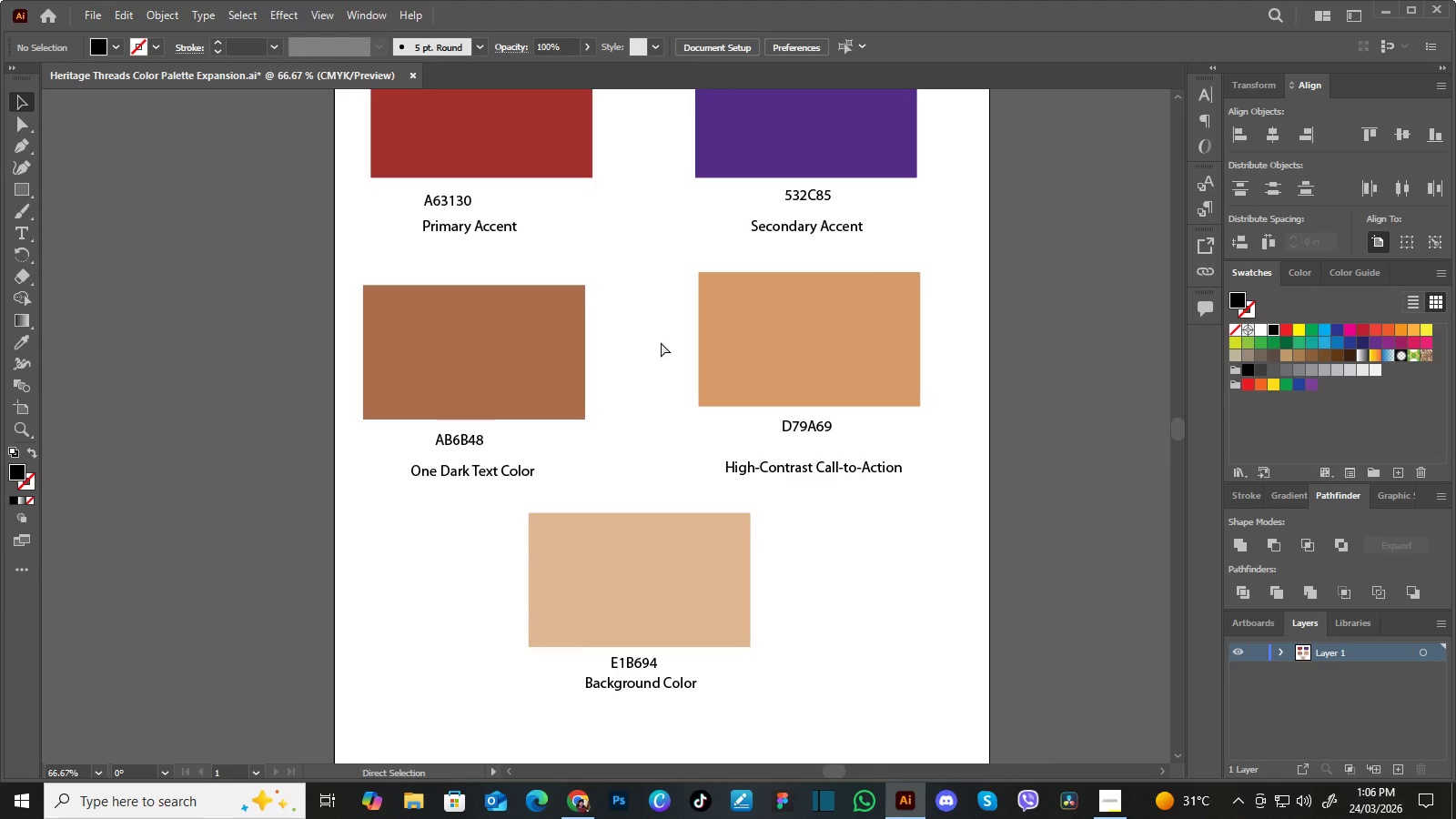 
key(Control+Minus)
 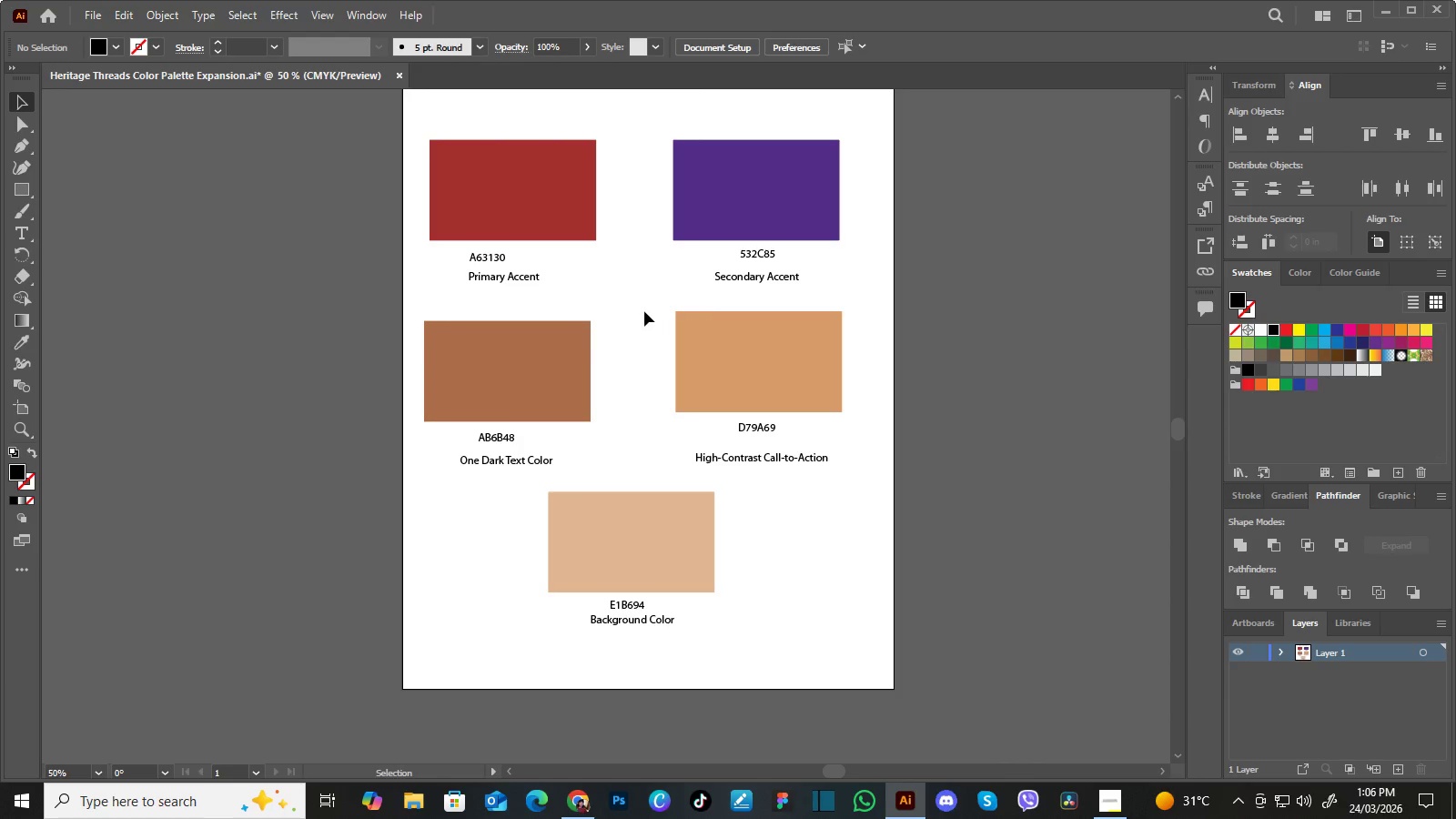 
hold_key(key=Space, duration=1.44)
 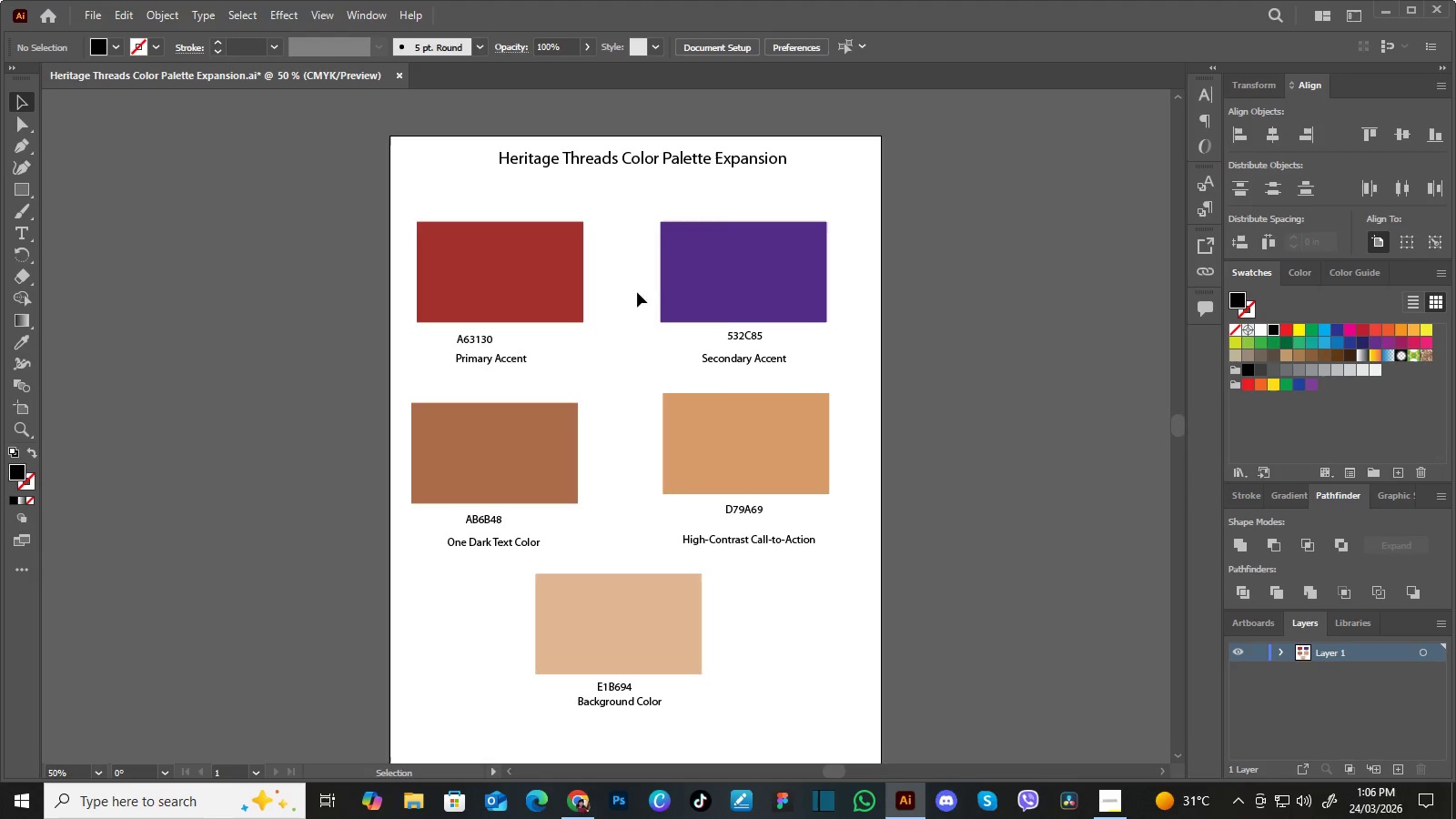 
left_click_drag(start_coordinate=[638, 300], to_coordinate=[632, 333])
 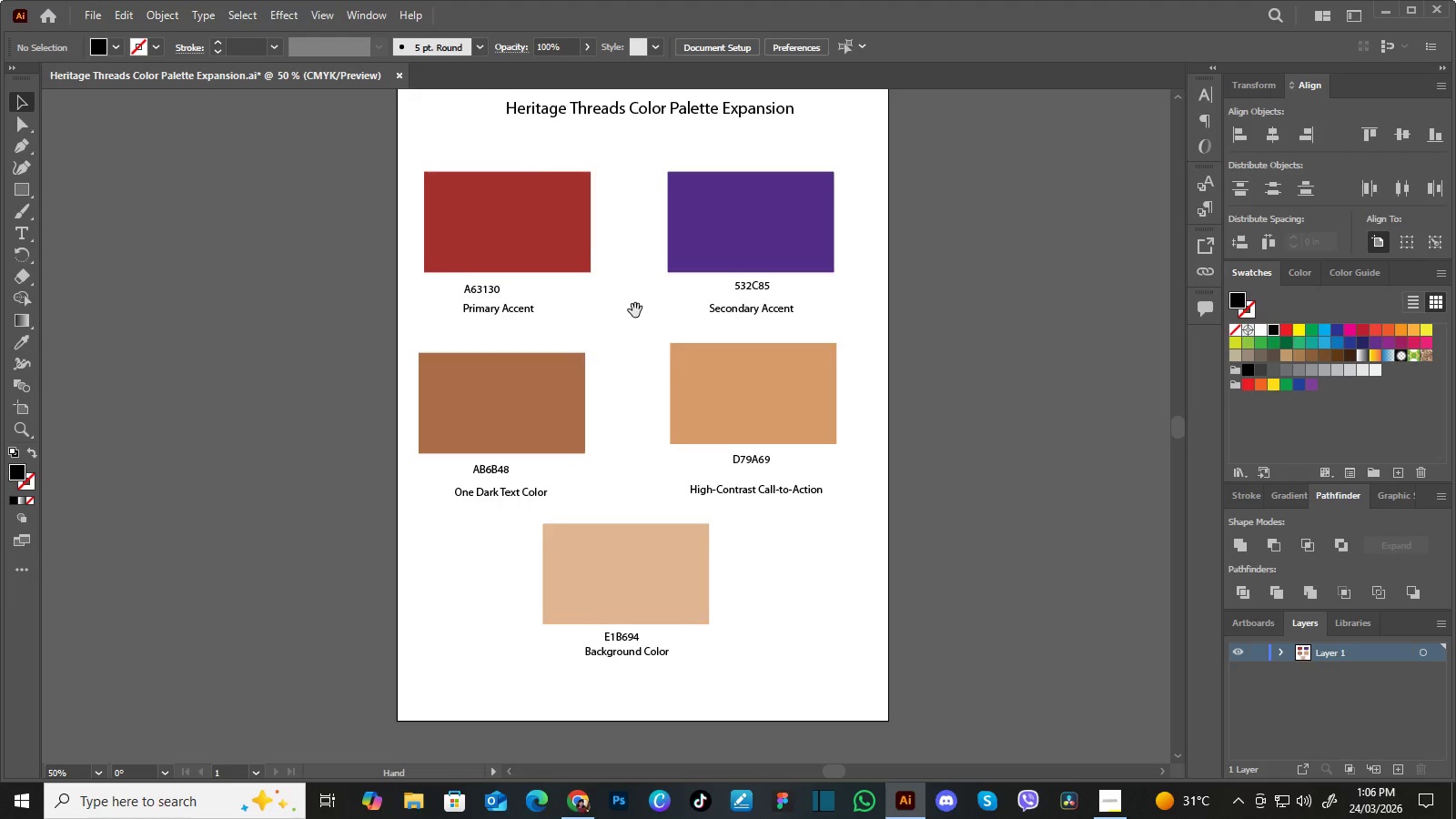 
left_click_drag(start_coordinate=[635, 310], to_coordinate=[635, 337])
 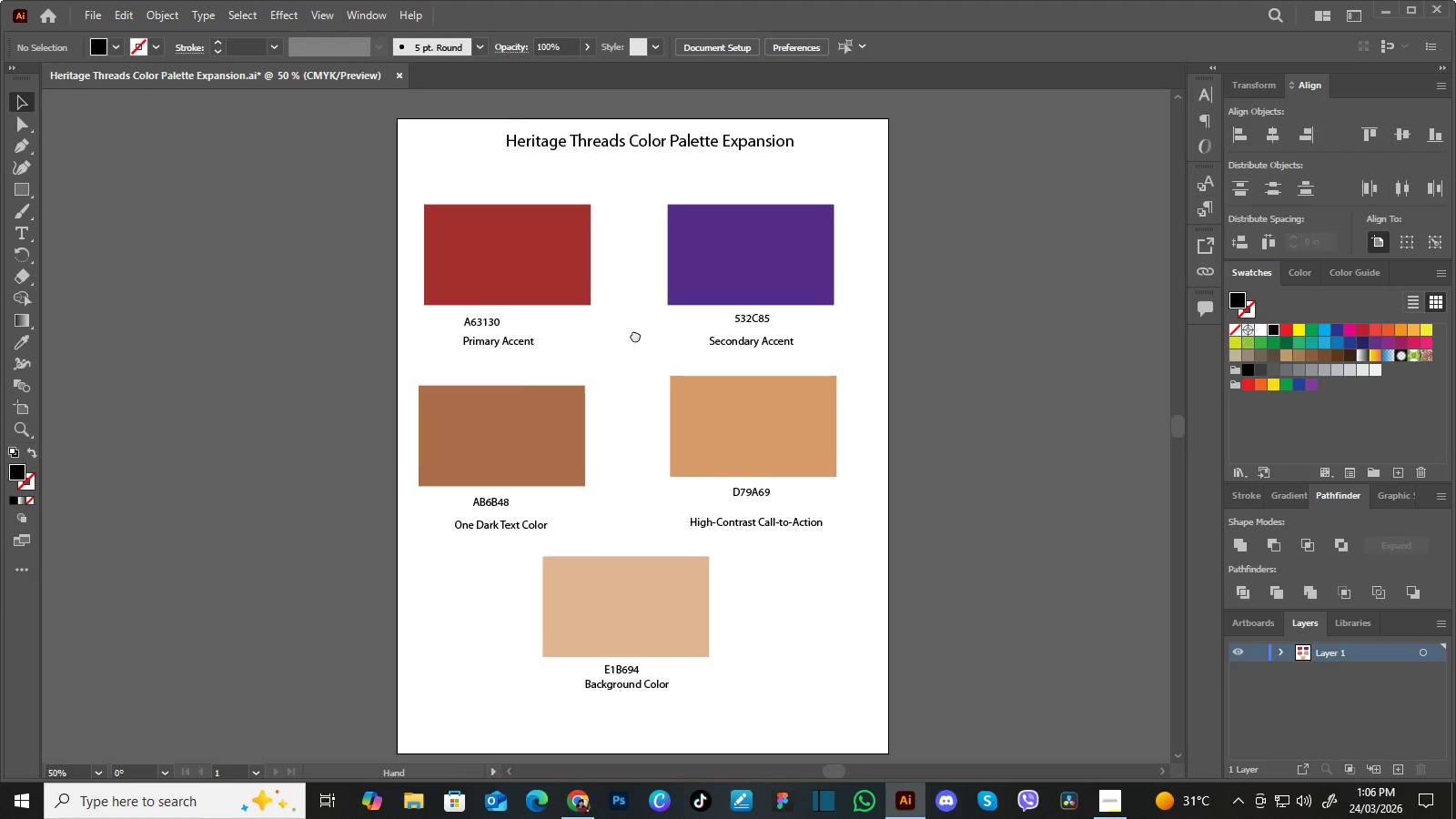 
left_click_drag(start_coordinate=[640, 318], to_coordinate=[632, 342])
 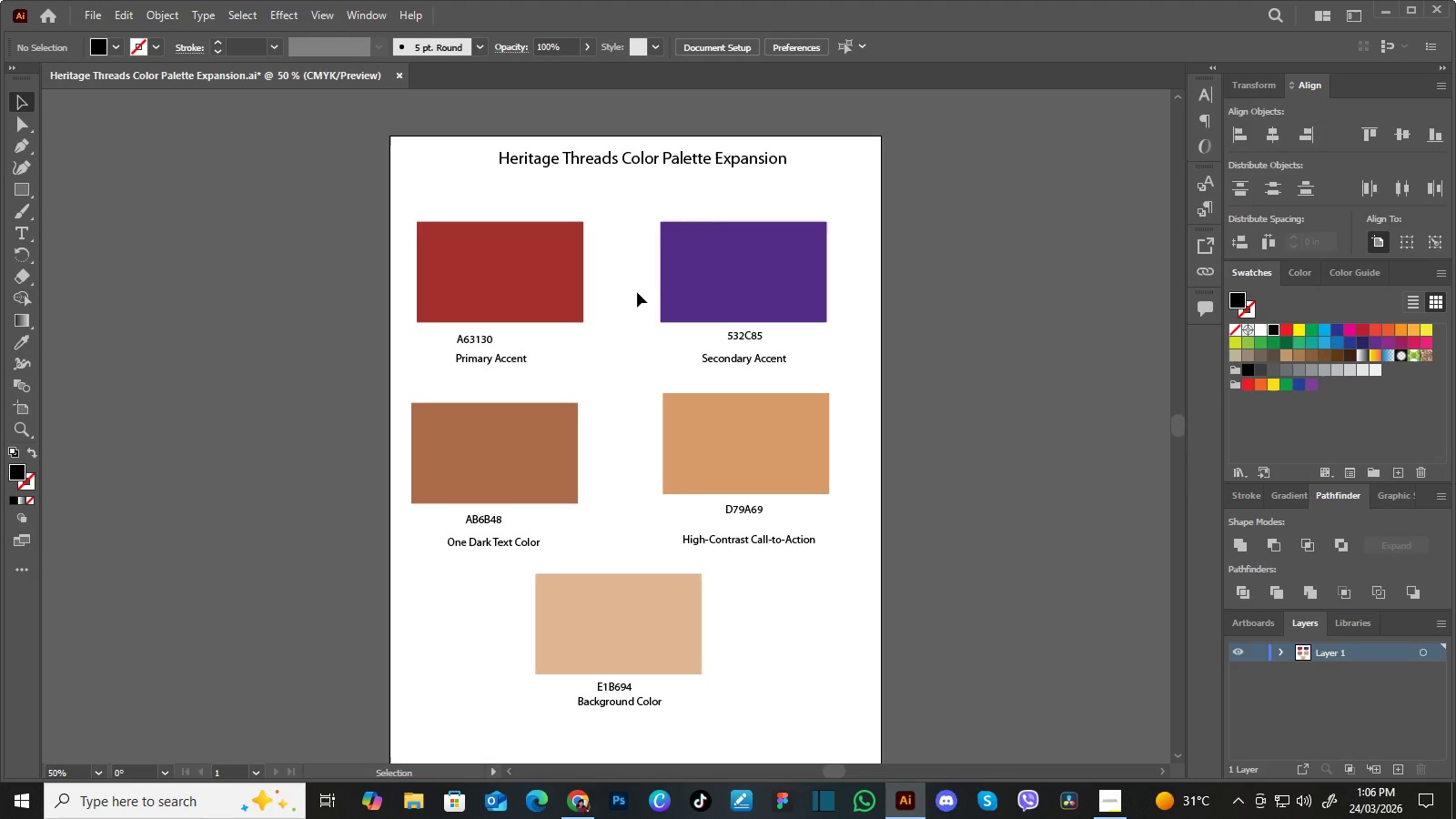 
left_click([637, 292])
 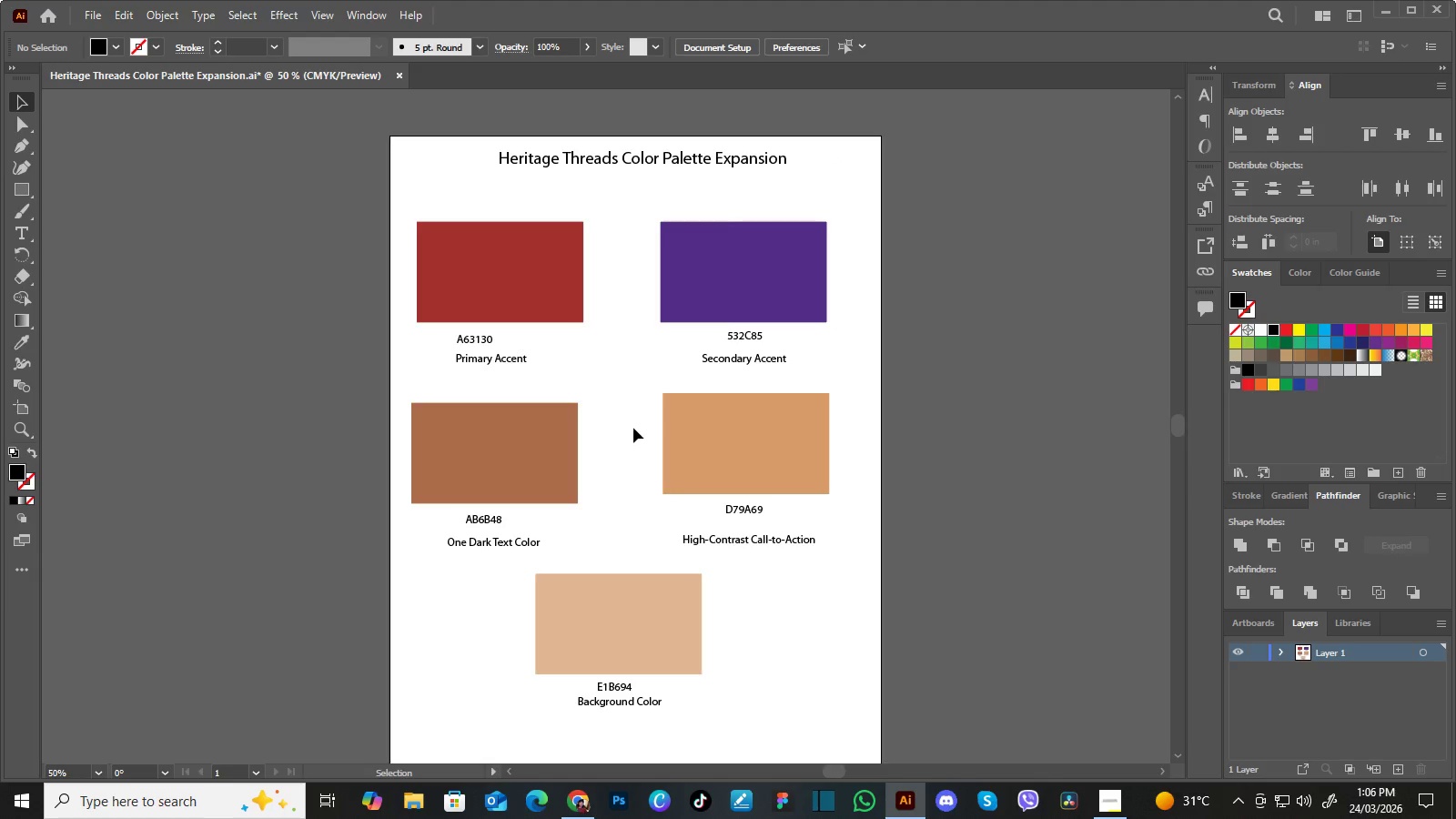 
hold_key(key=Space, duration=0.72)
 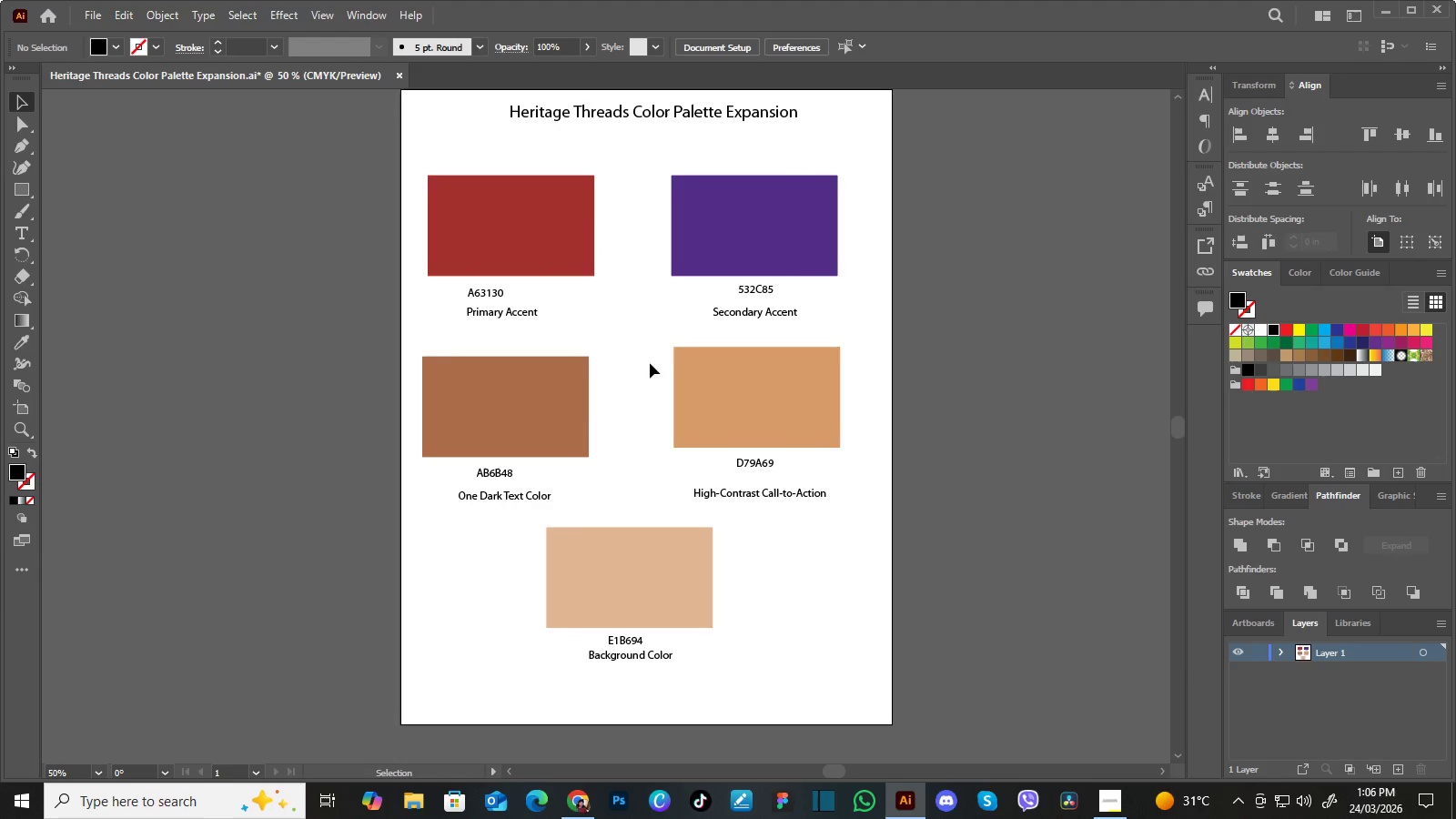 
left_click_drag(start_coordinate=[621, 477], to_coordinate=[632, 430])
 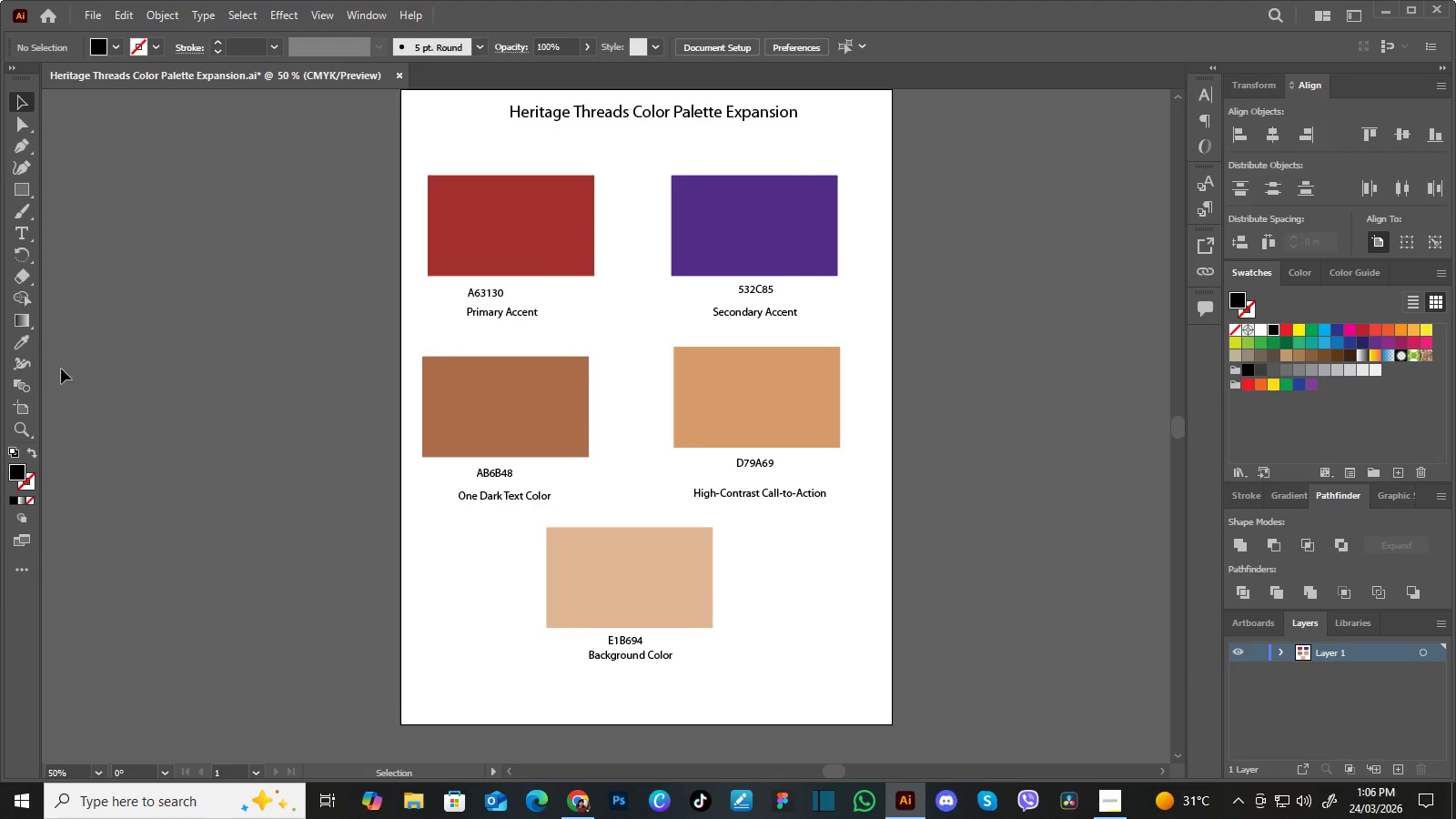 
left_click([22, 233])
 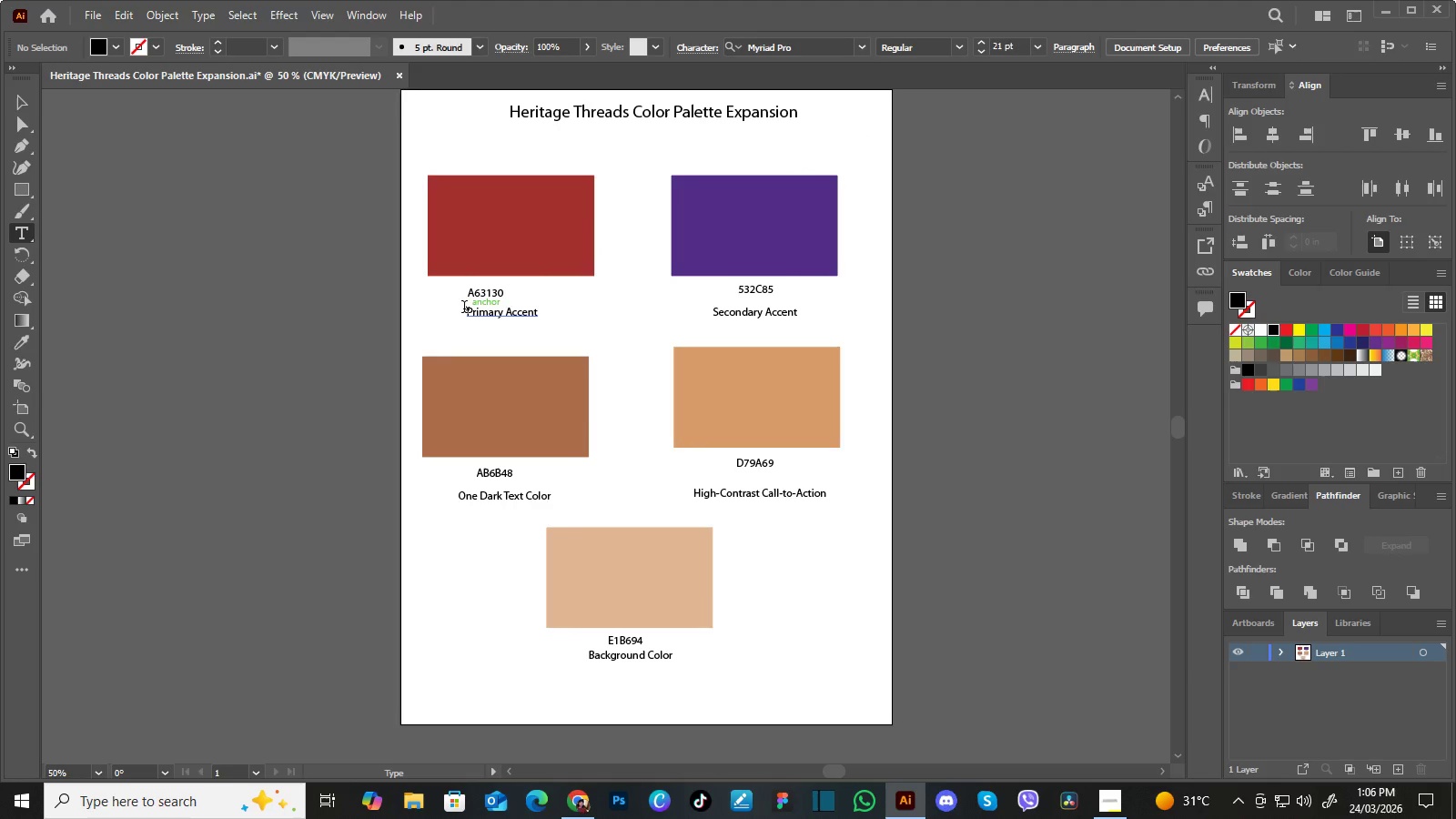 
left_click_drag(start_coordinate=[466, 308], to_coordinate=[599, 324])
 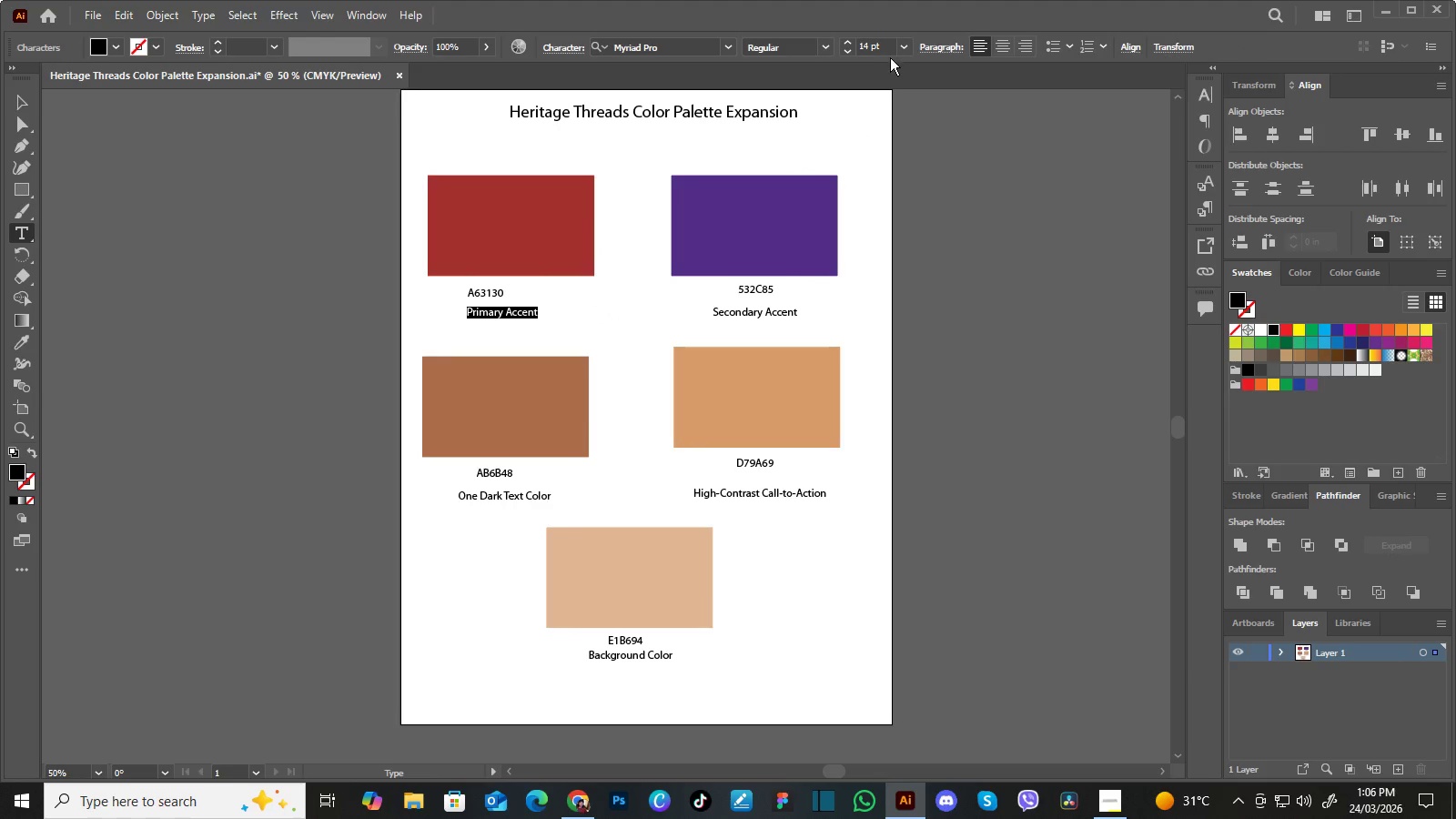 
left_click([905, 46])
 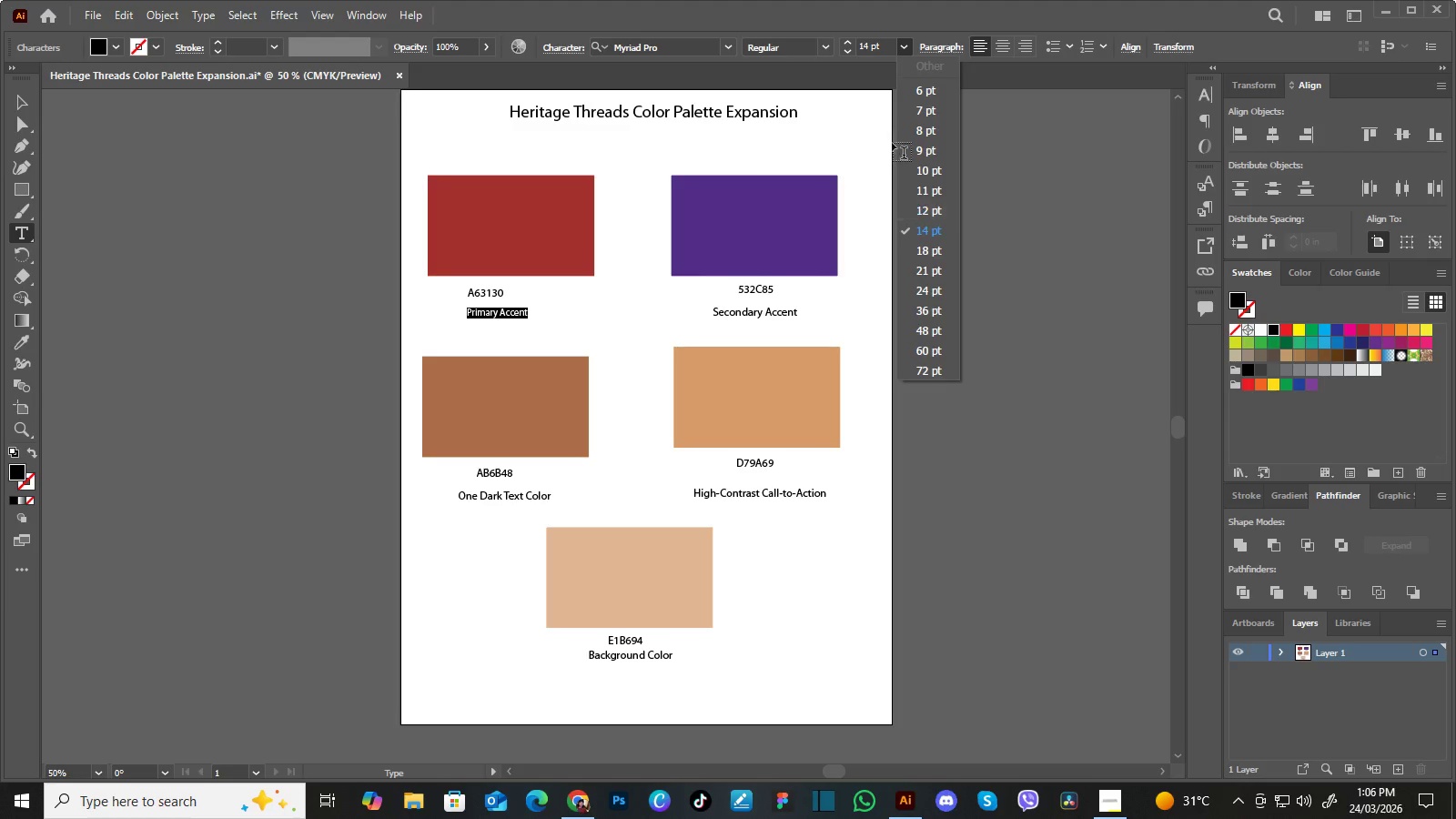 
left_click_drag(start_coordinate=[884, 48], to_coordinate=[857, 48])
 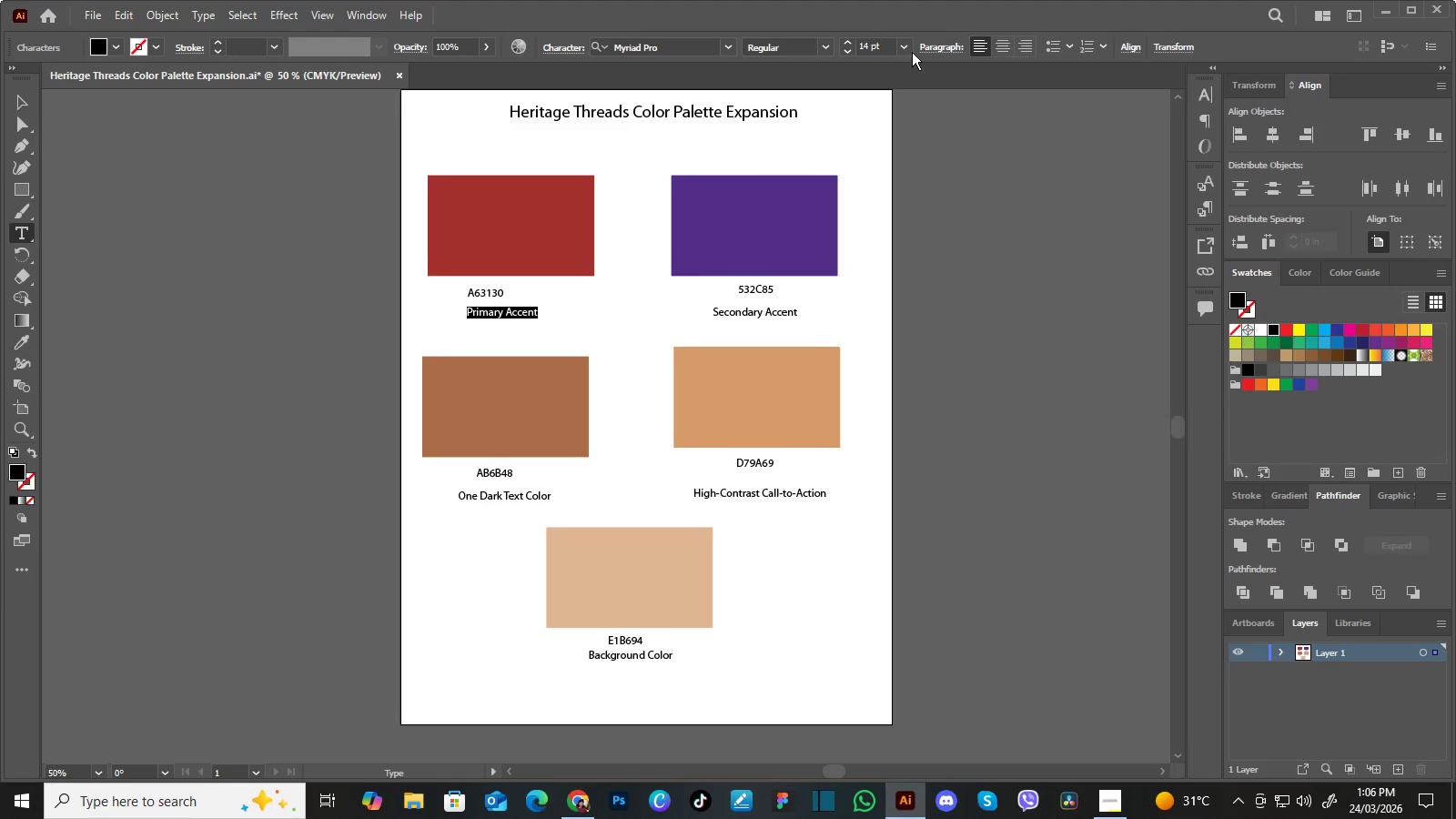 
left_click([903, 45])
 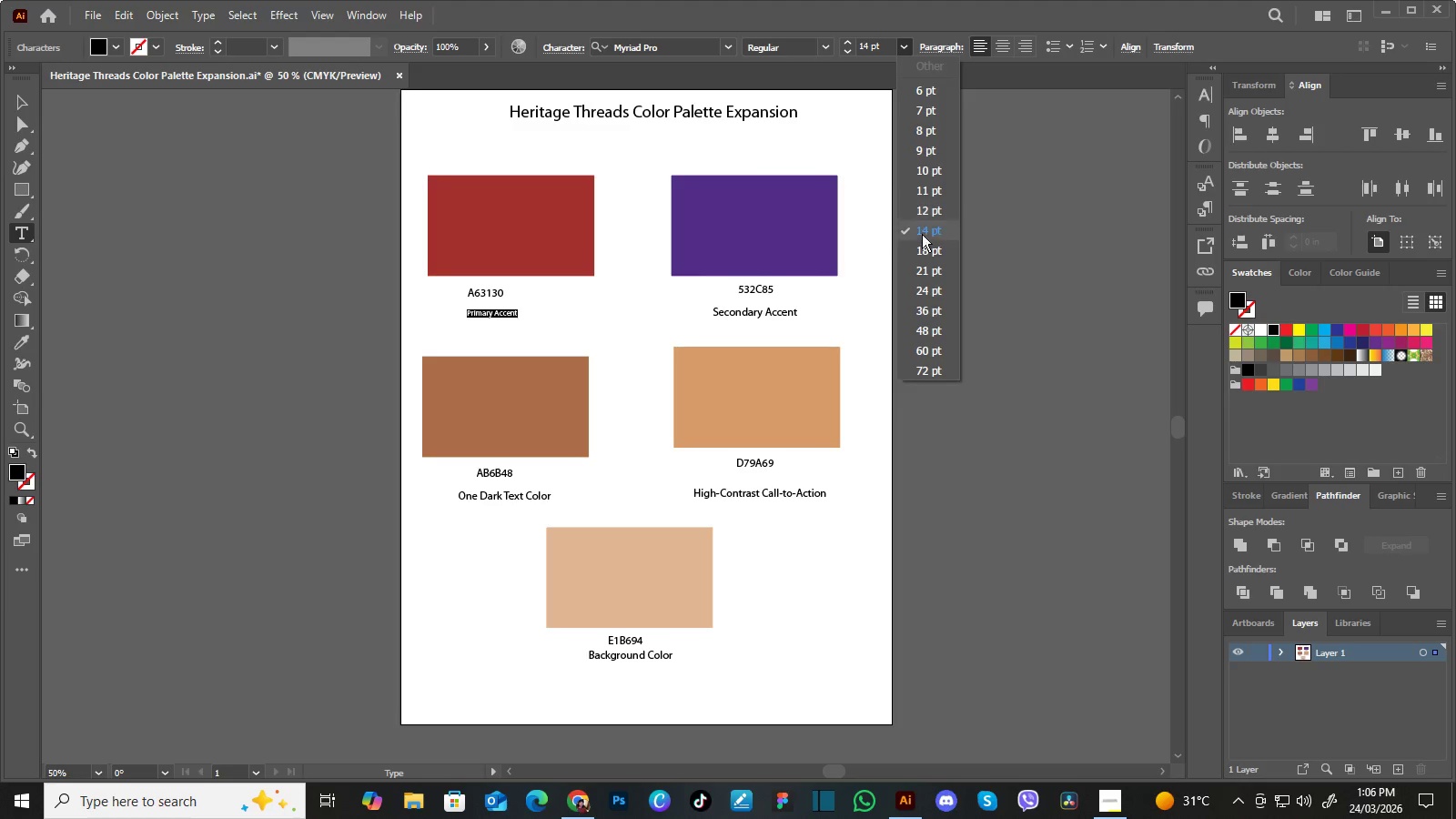 
left_click([922, 243])
 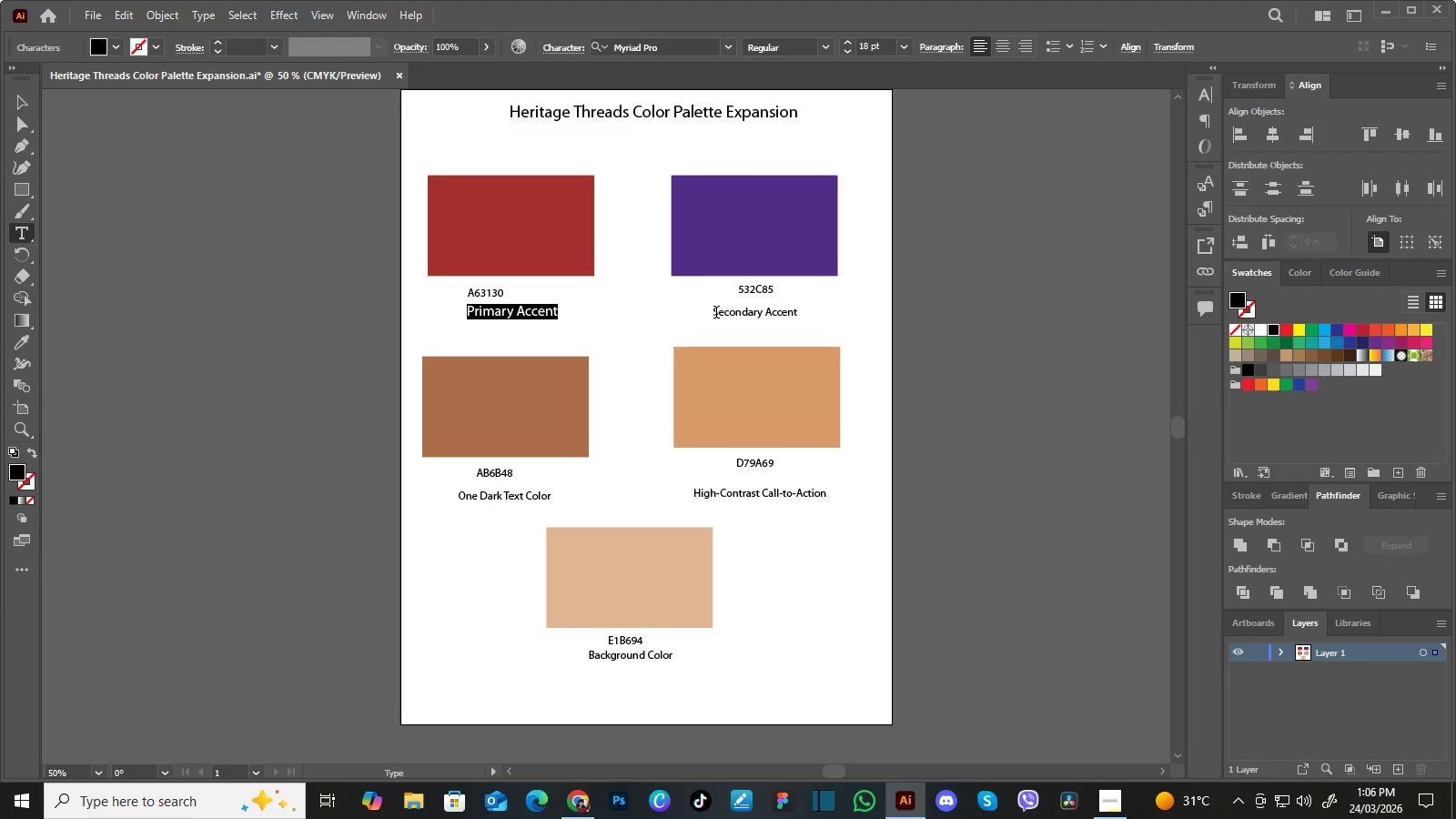 
left_click_drag(start_coordinate=[714, 314], to_coordinate=[859, 319])
 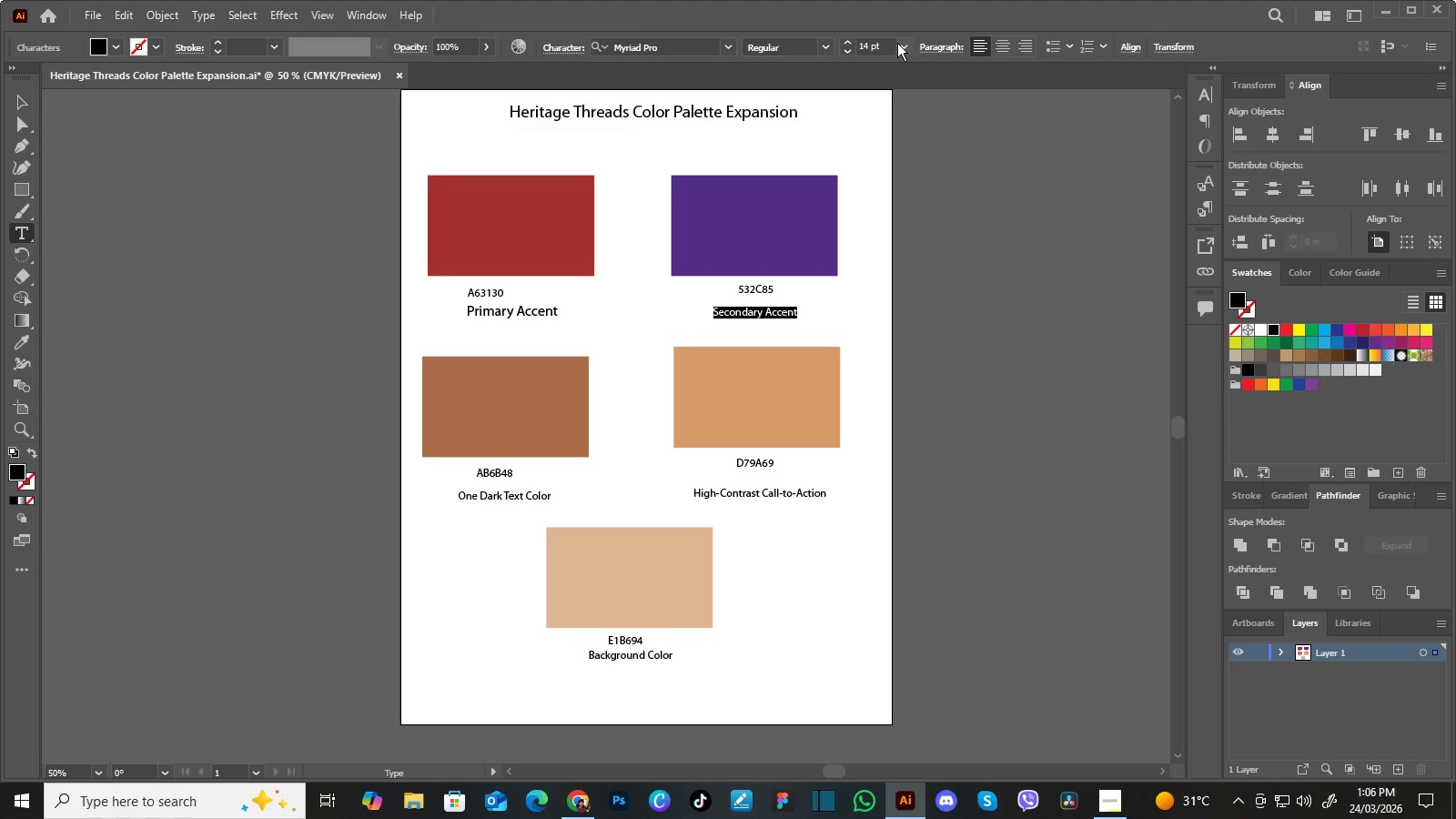 
left_click([904, 43])
 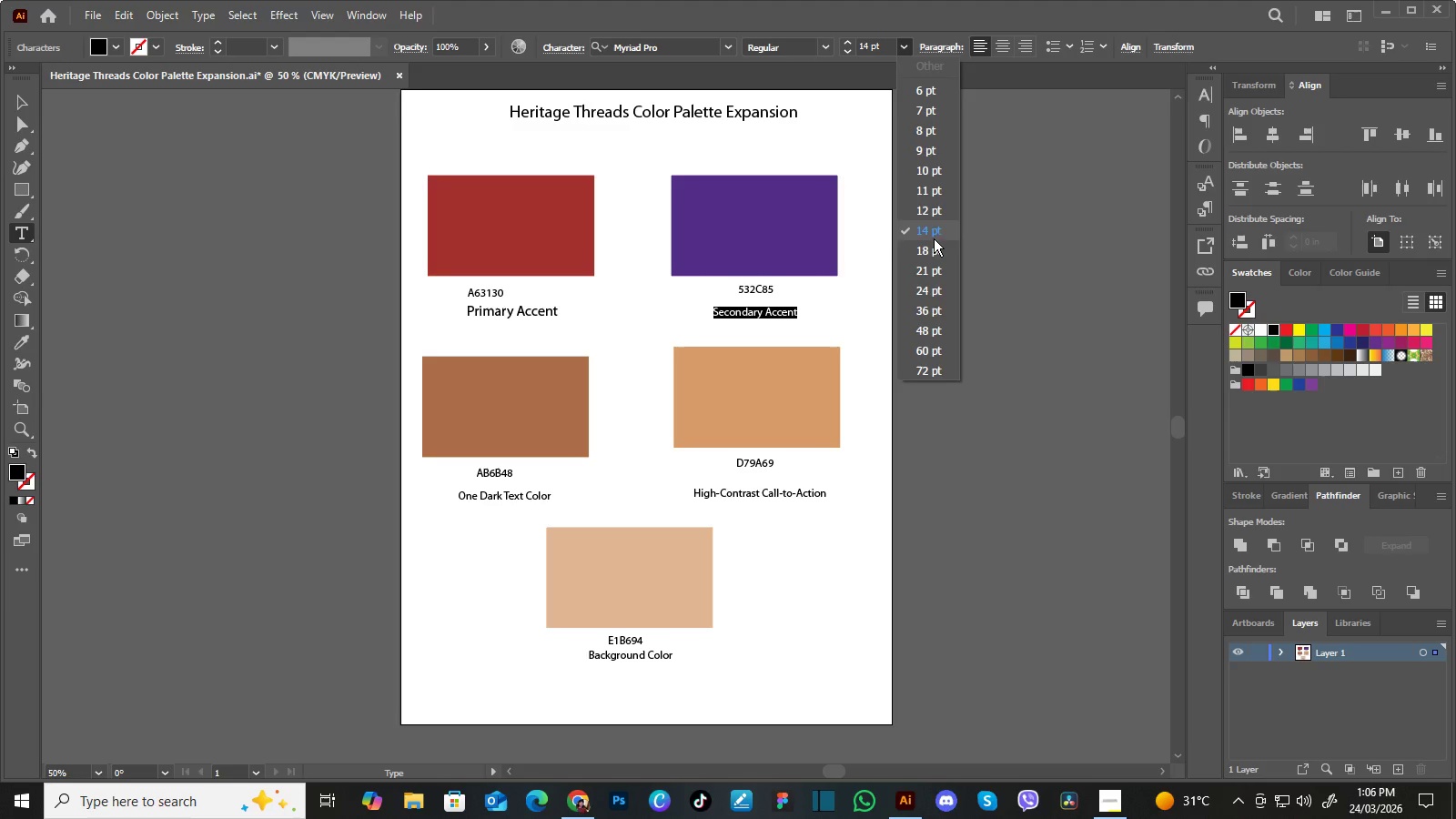 
left_click([933, 248])
 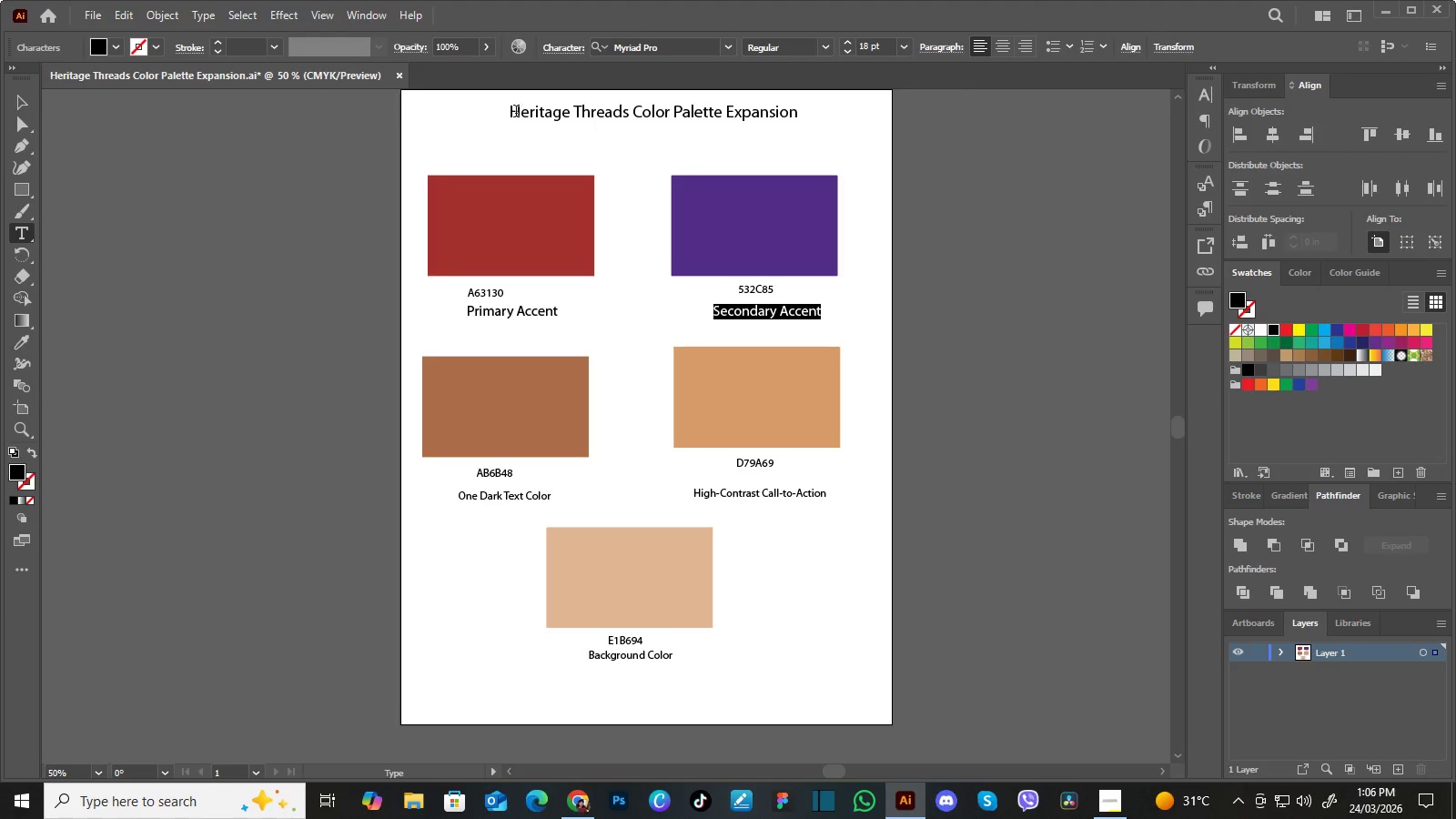 
left_click_drag(start_coordinate=[513, 113], to_coordinate=[914, 143])
 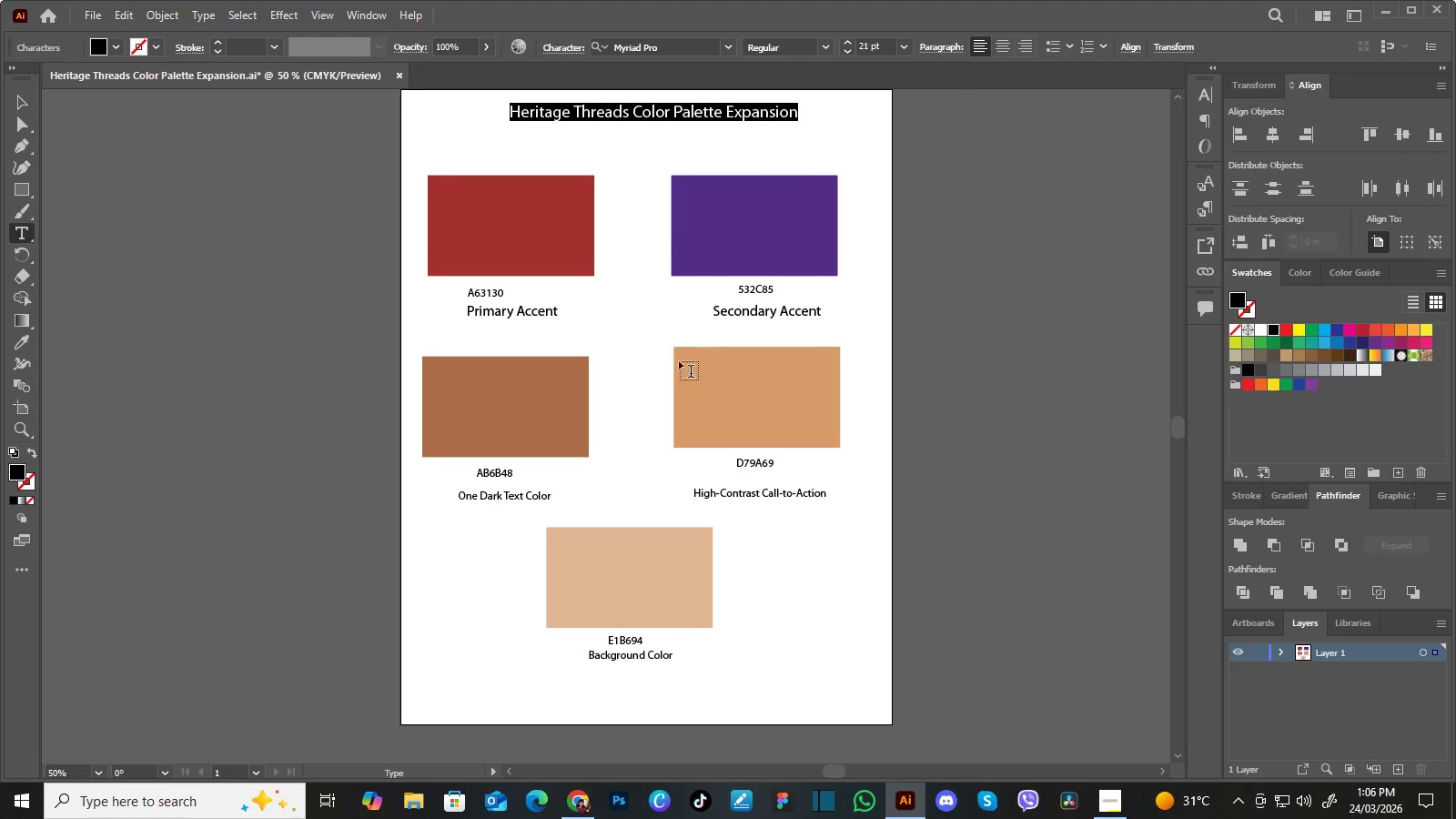 
wait(5.44)
 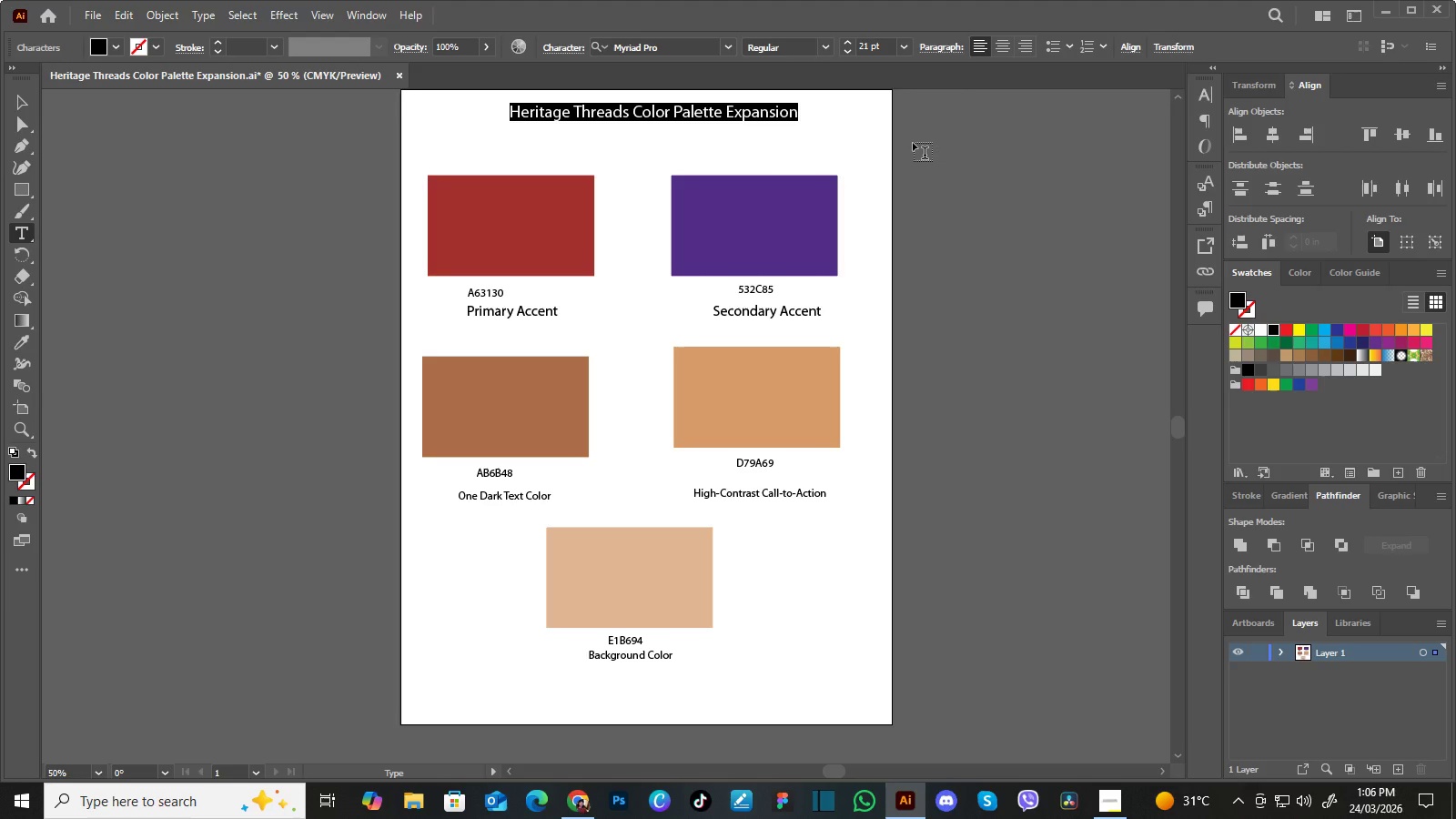 
left_click_drag(start_coordinate=[460, 500], to_coordinate=[586, 506])
 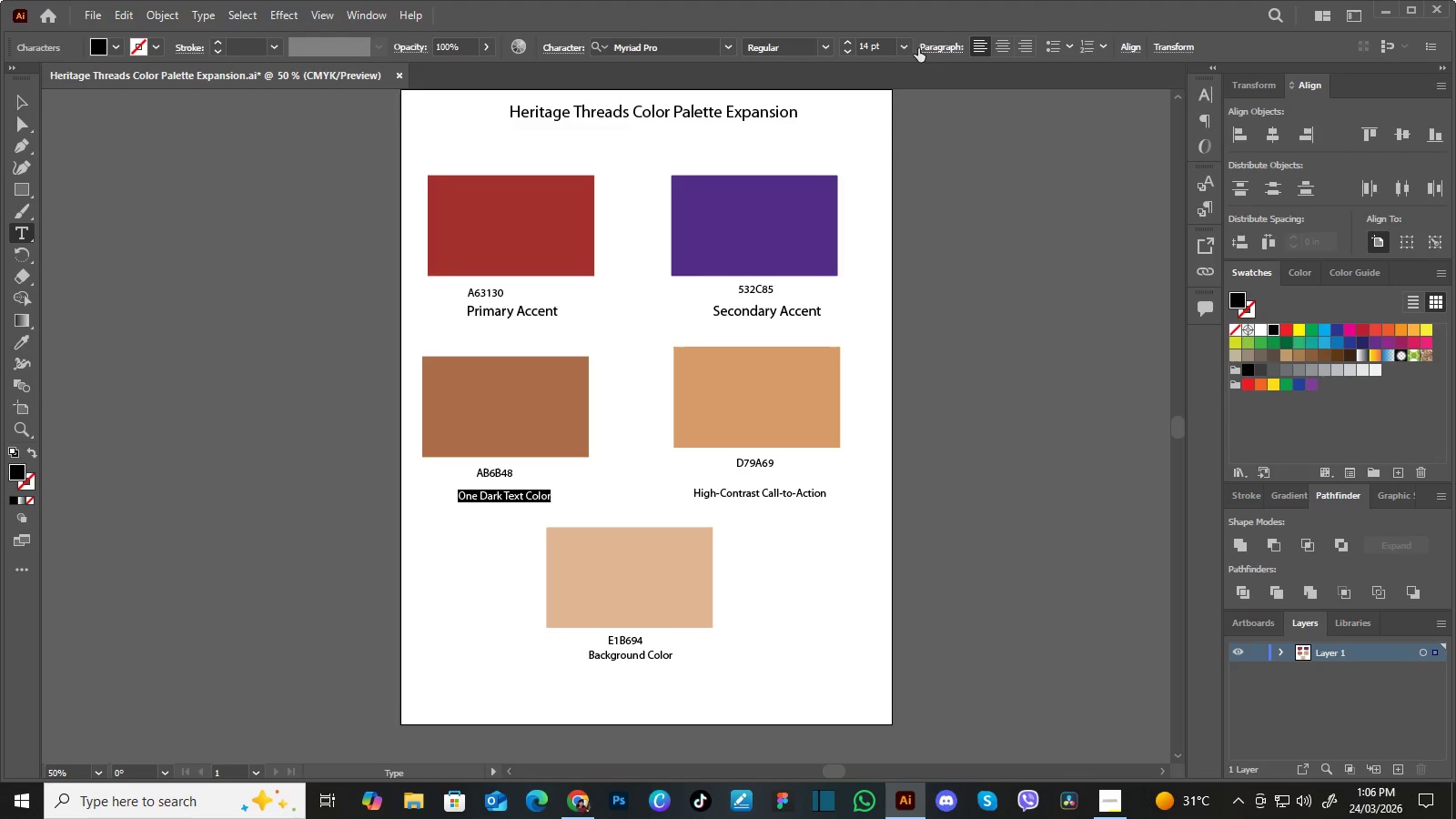 
left_click([906, 47])
 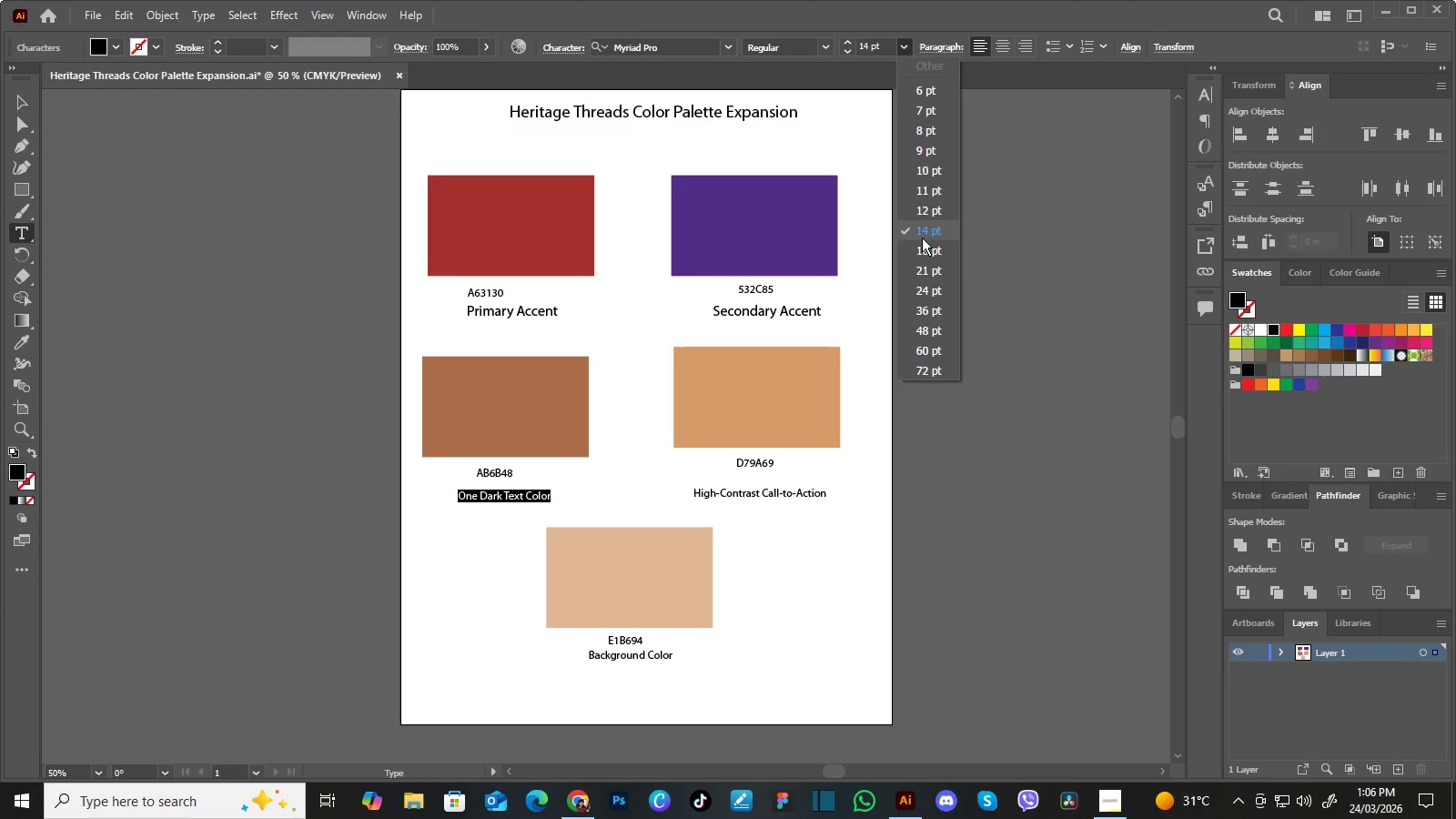 
left_click([923, 248])
 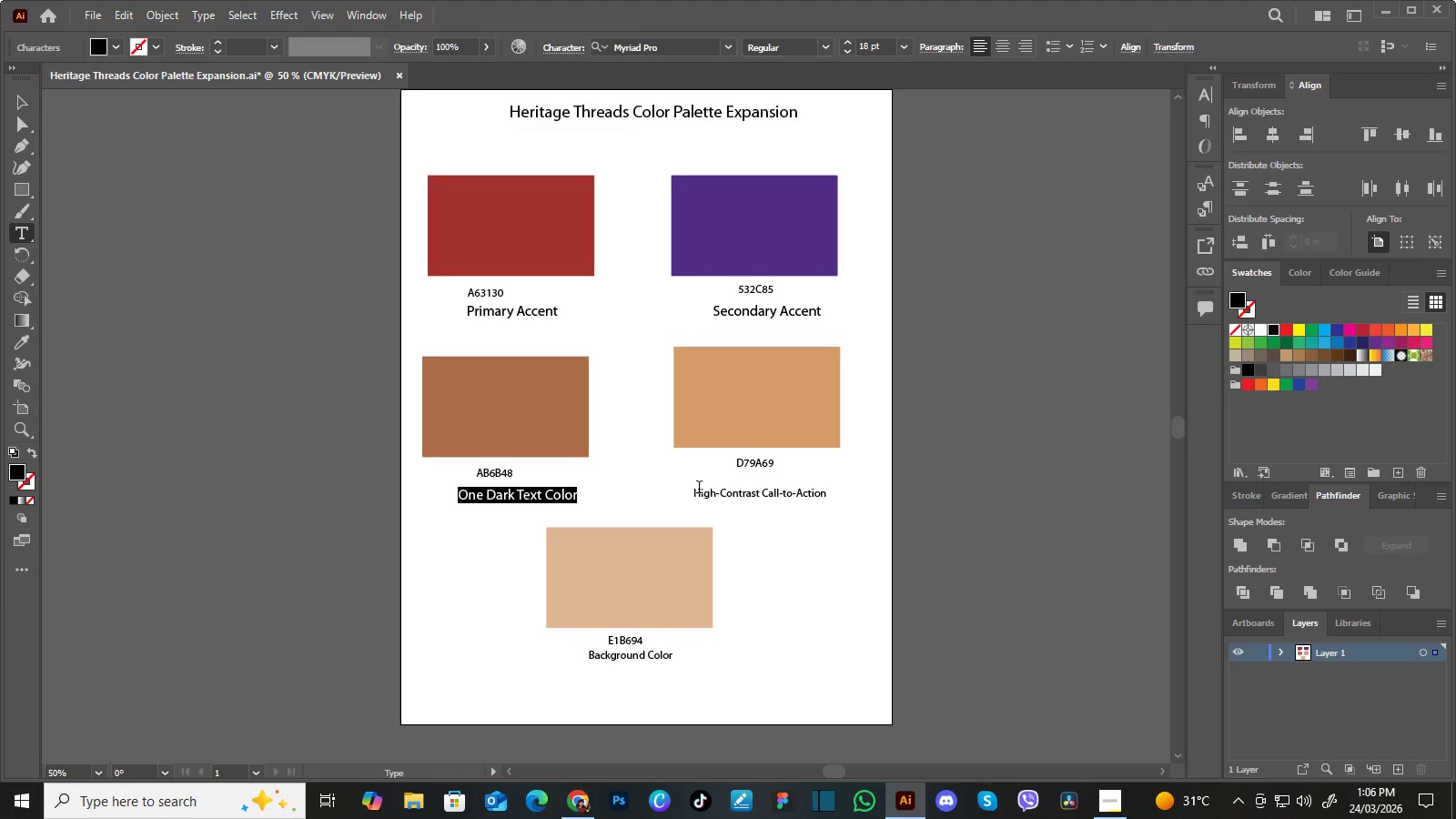 
left_click_drag(start_coordinate=[695, 493], to_coordinate=[882, 498])
 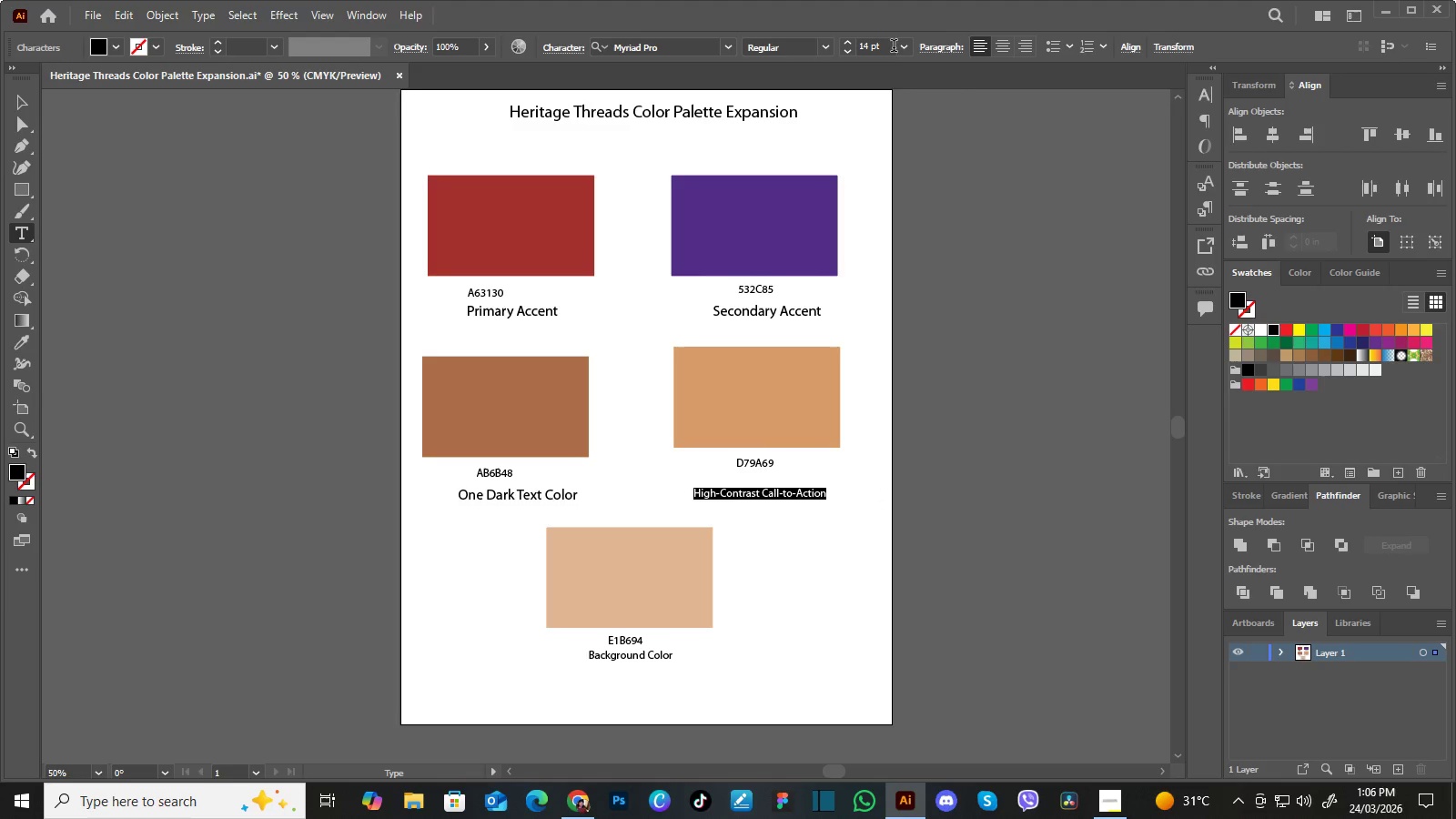 
left_click([903, 47])
 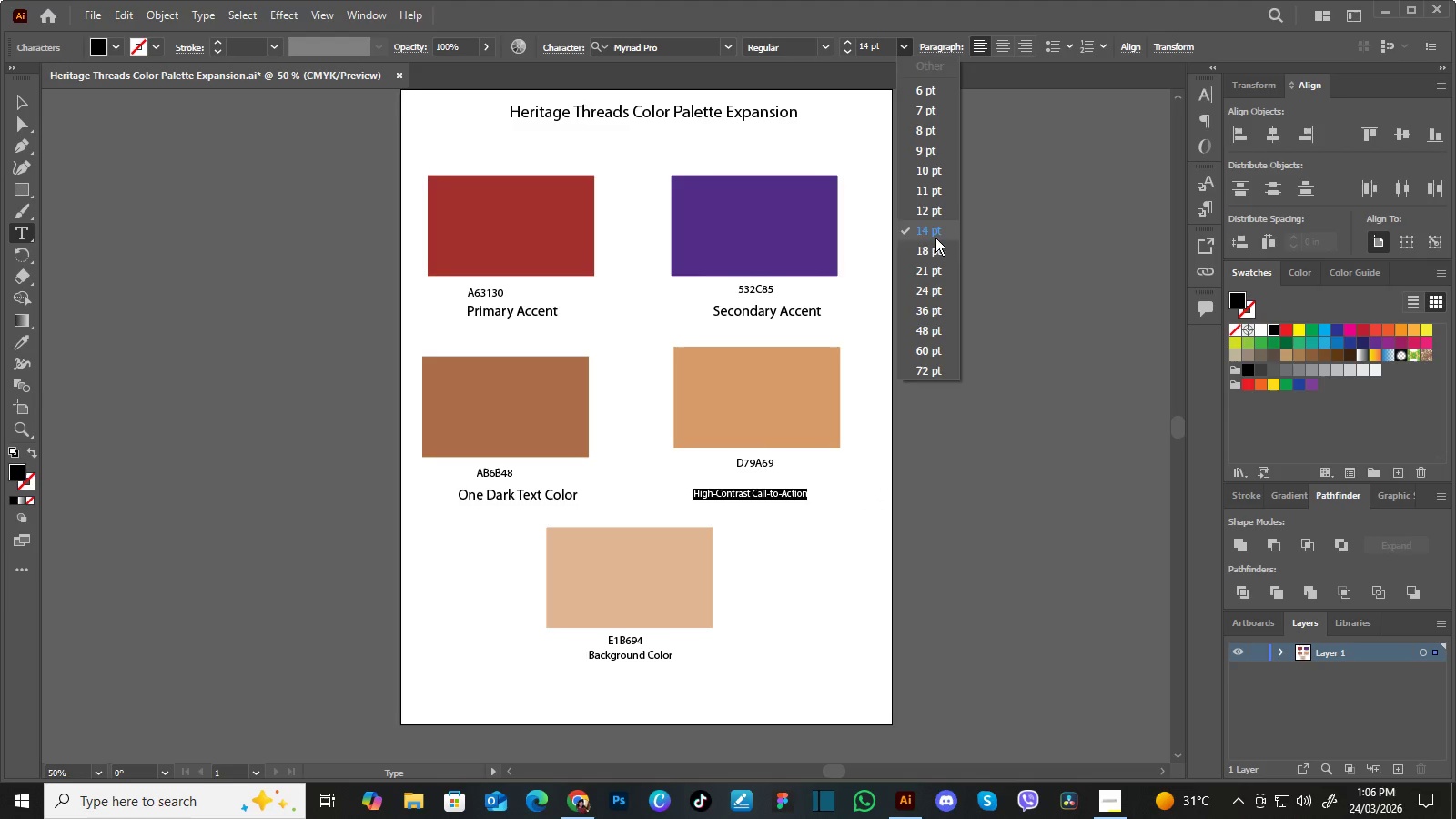 
left_click([933, 250])
 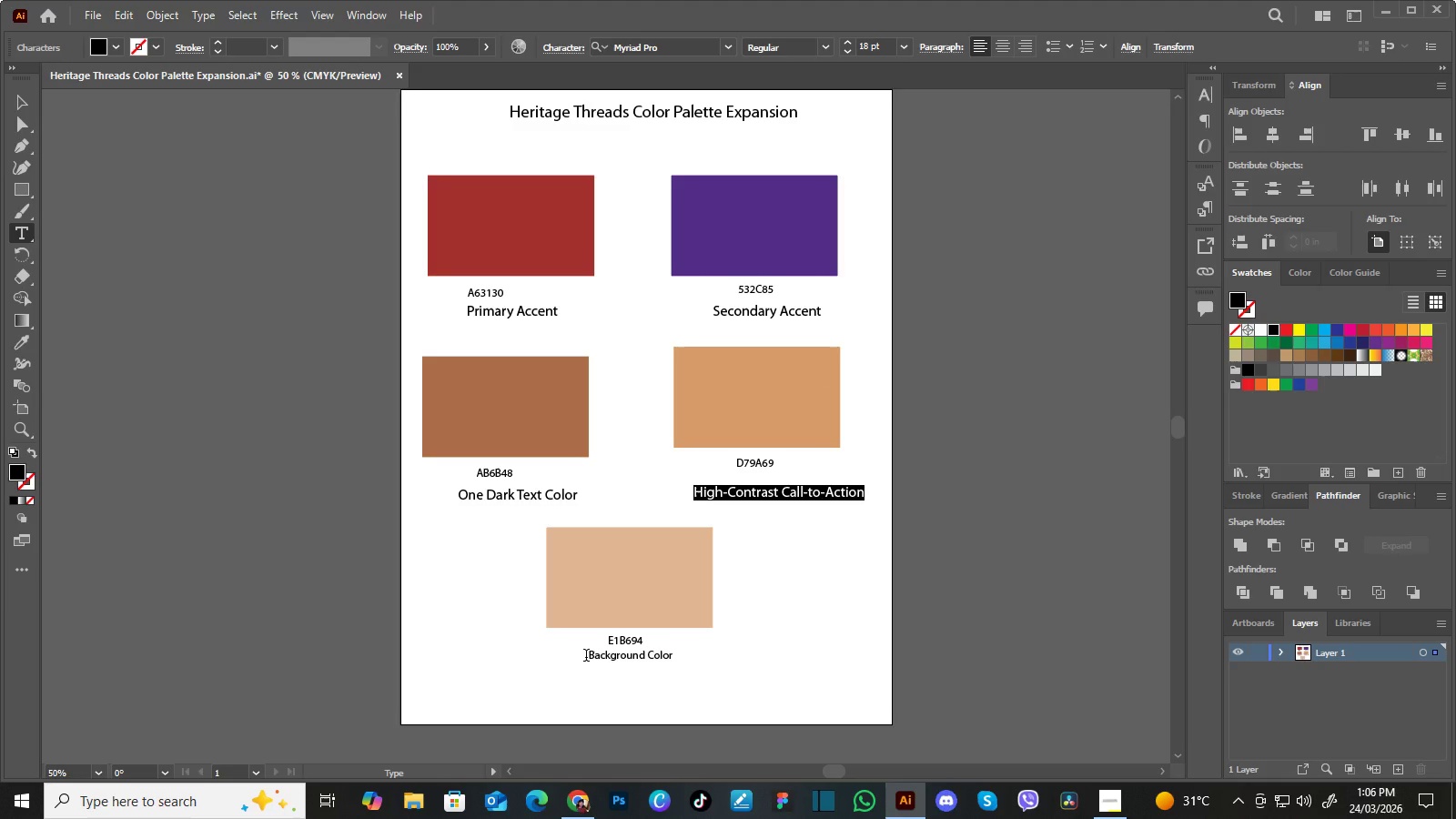 
left_click_drag(start_coordinate=[589, 656], to_coordinate=[738, 668])
 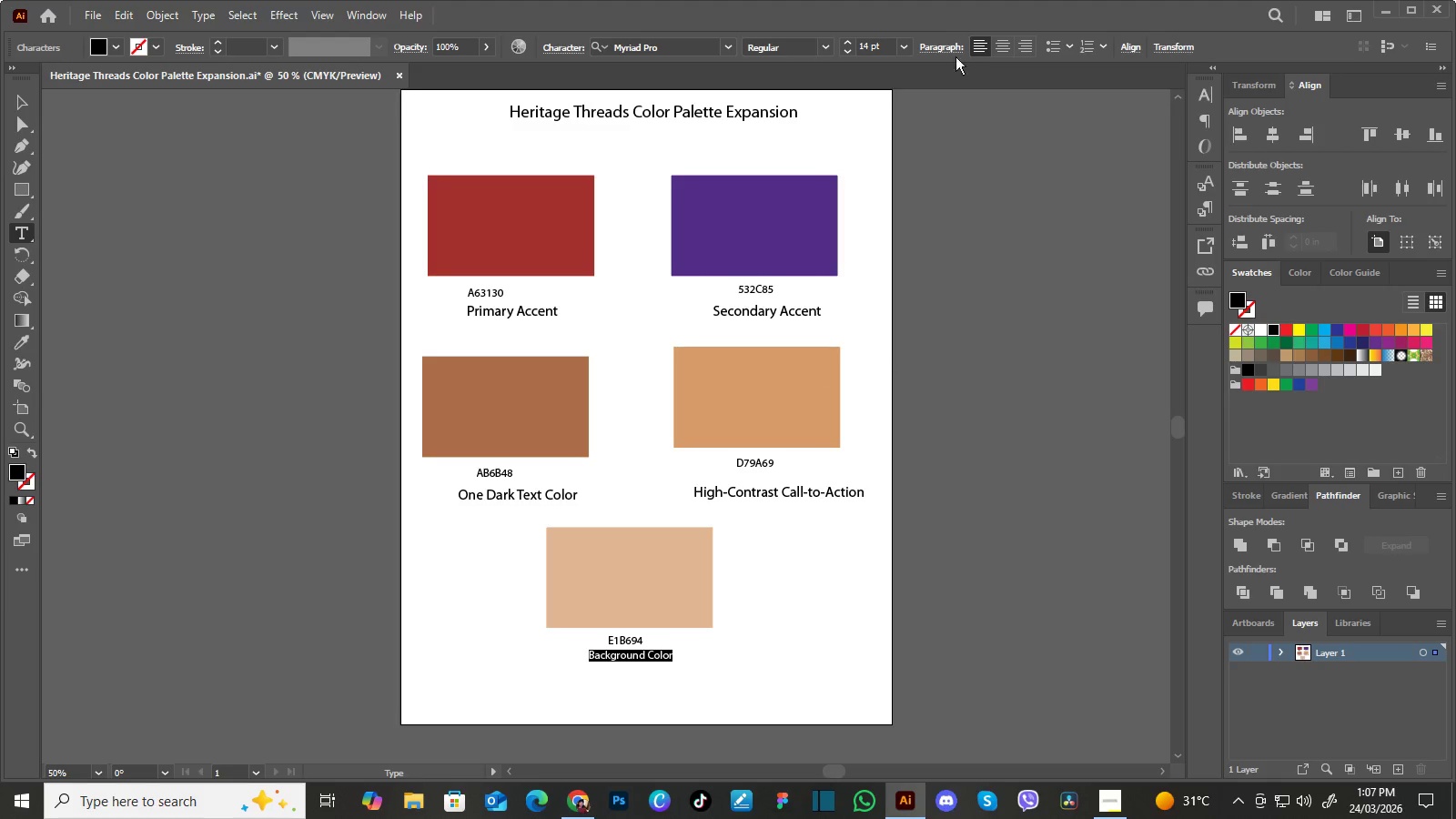 
left_click([904, 45])
 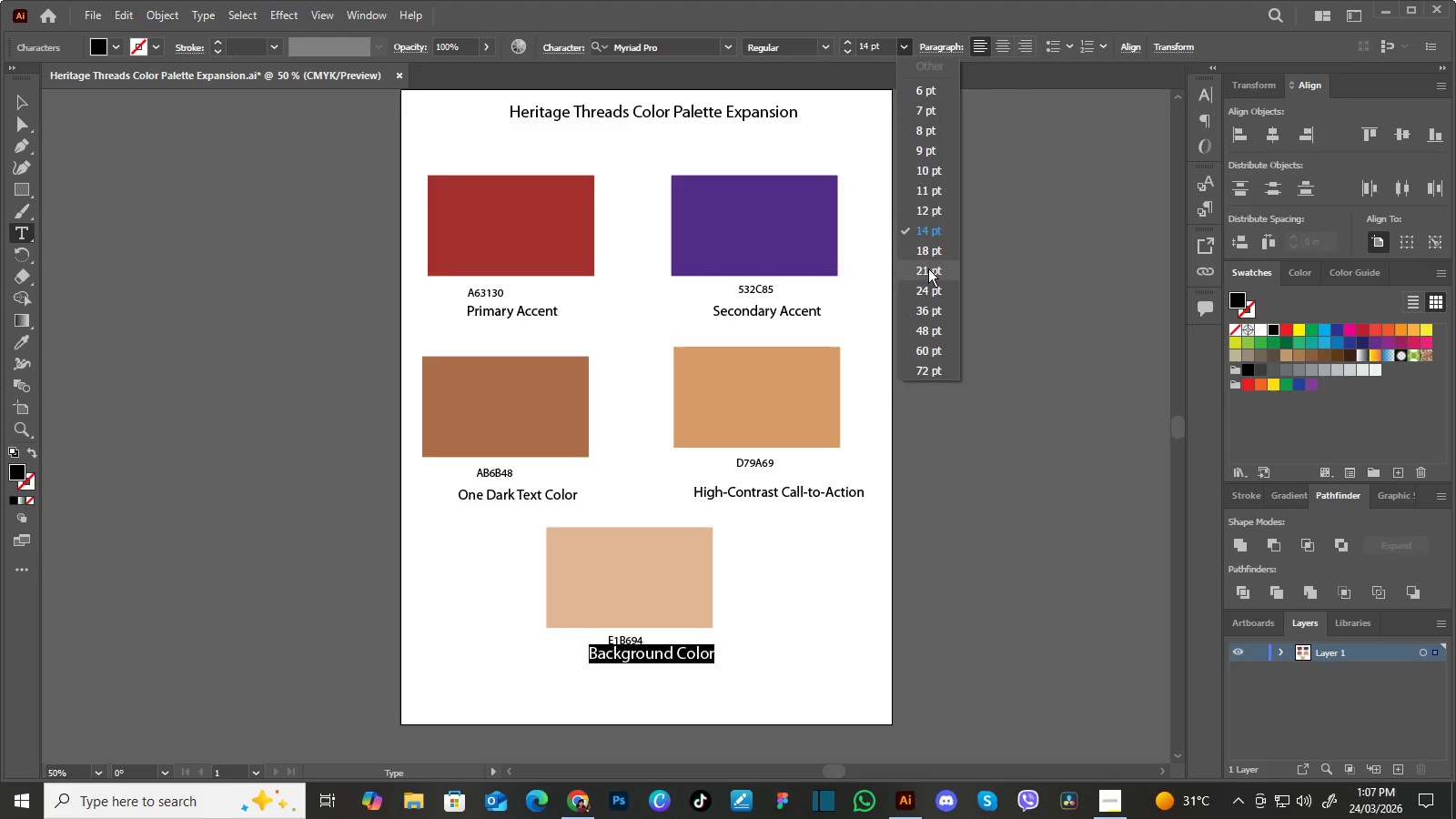 
left_click([928, 247])
 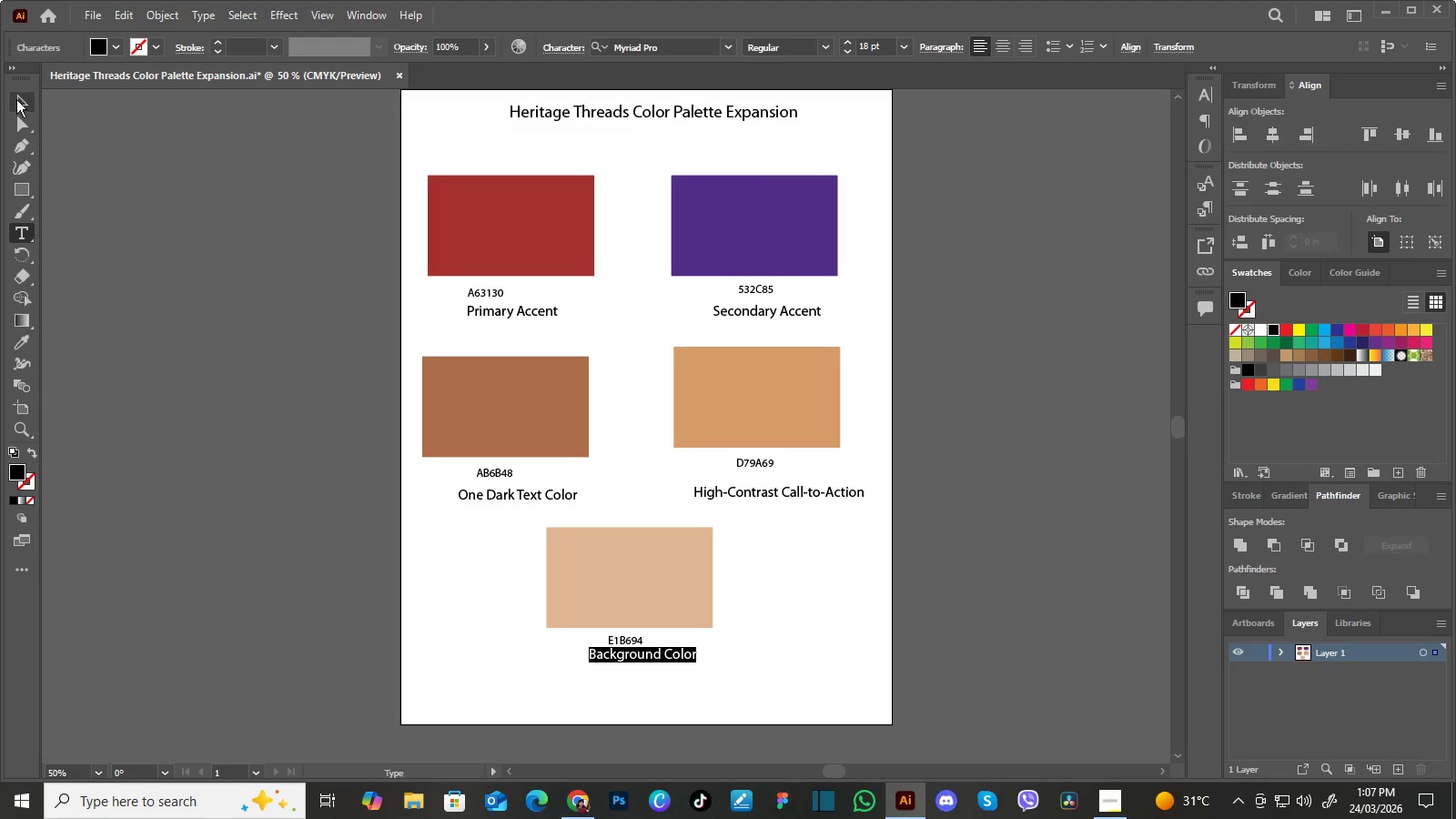 
double_click([248, 193])
 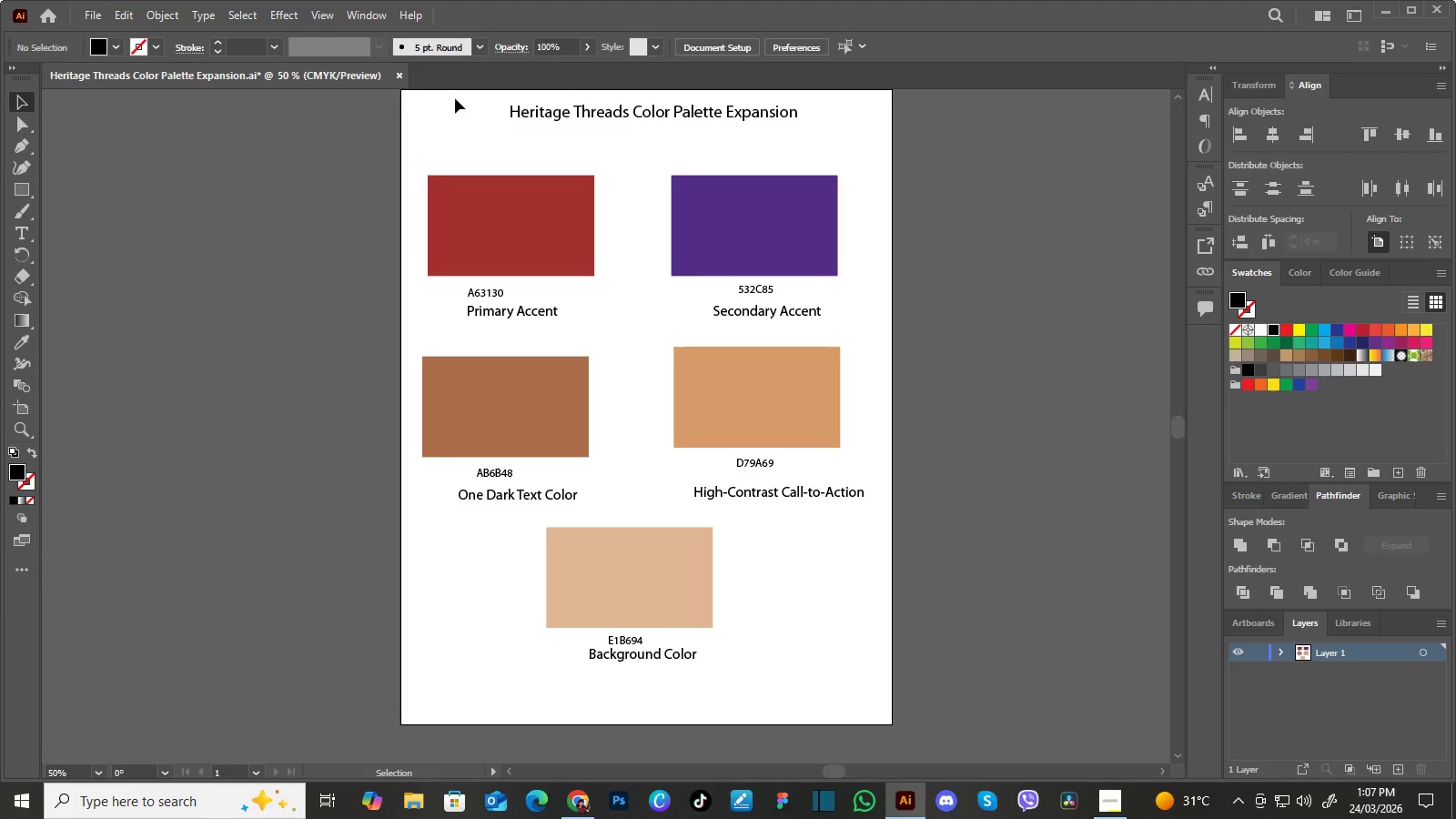 
left_click([642, 113])
 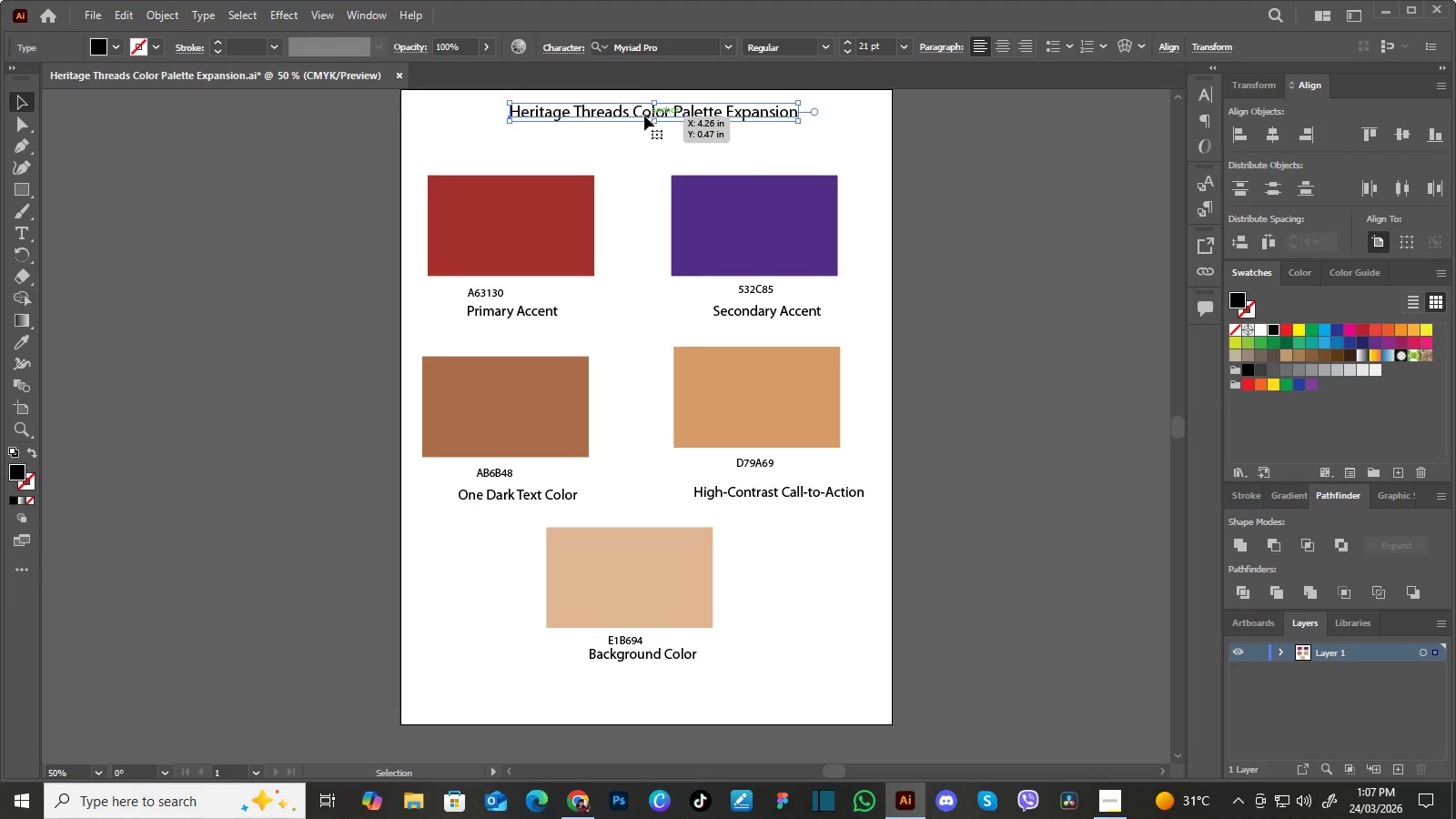 
left_click_drag(start_coordinate=[644, 116], to_coordinate=[642, 133])
 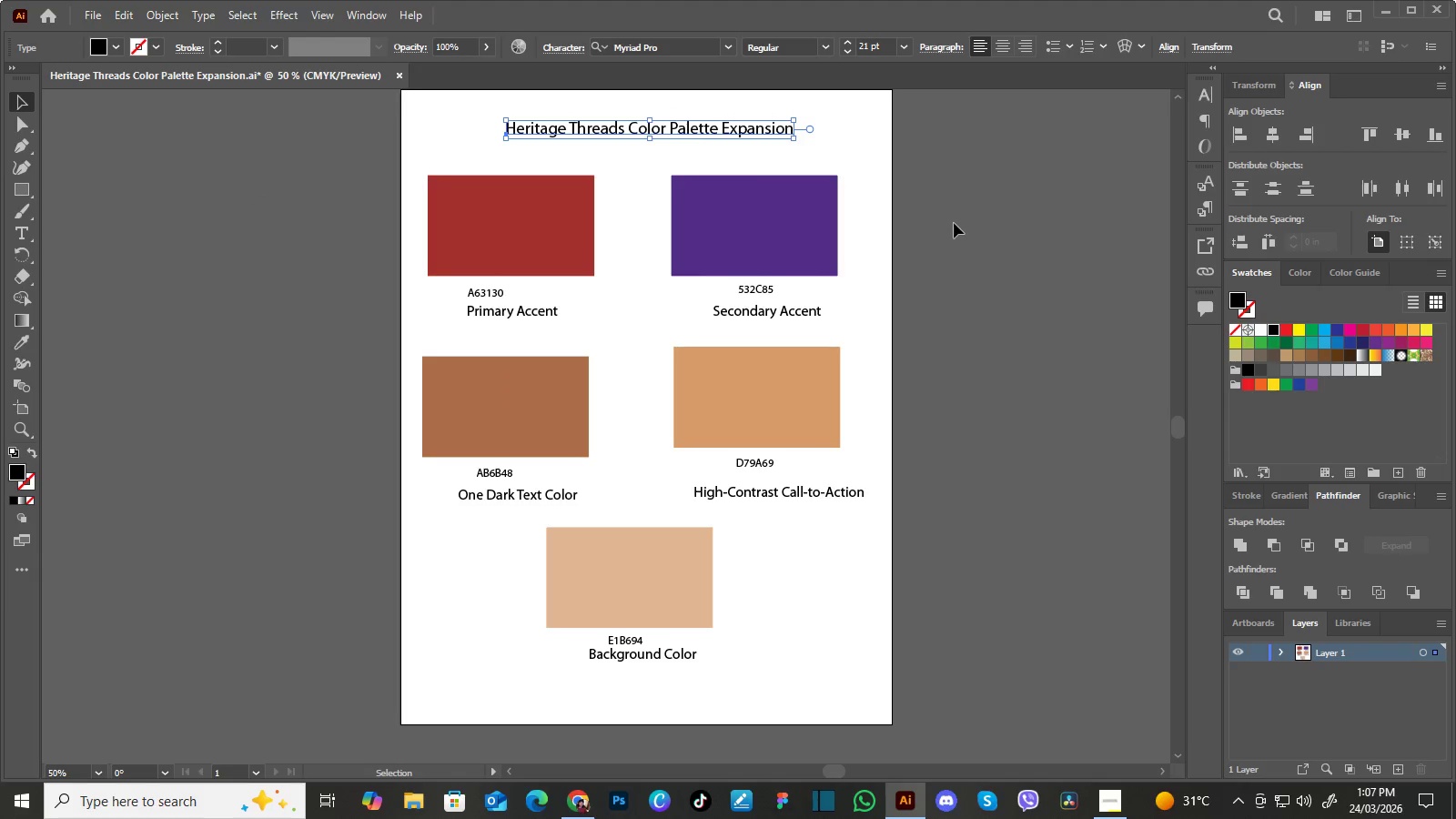 
left_click([954, 223])
 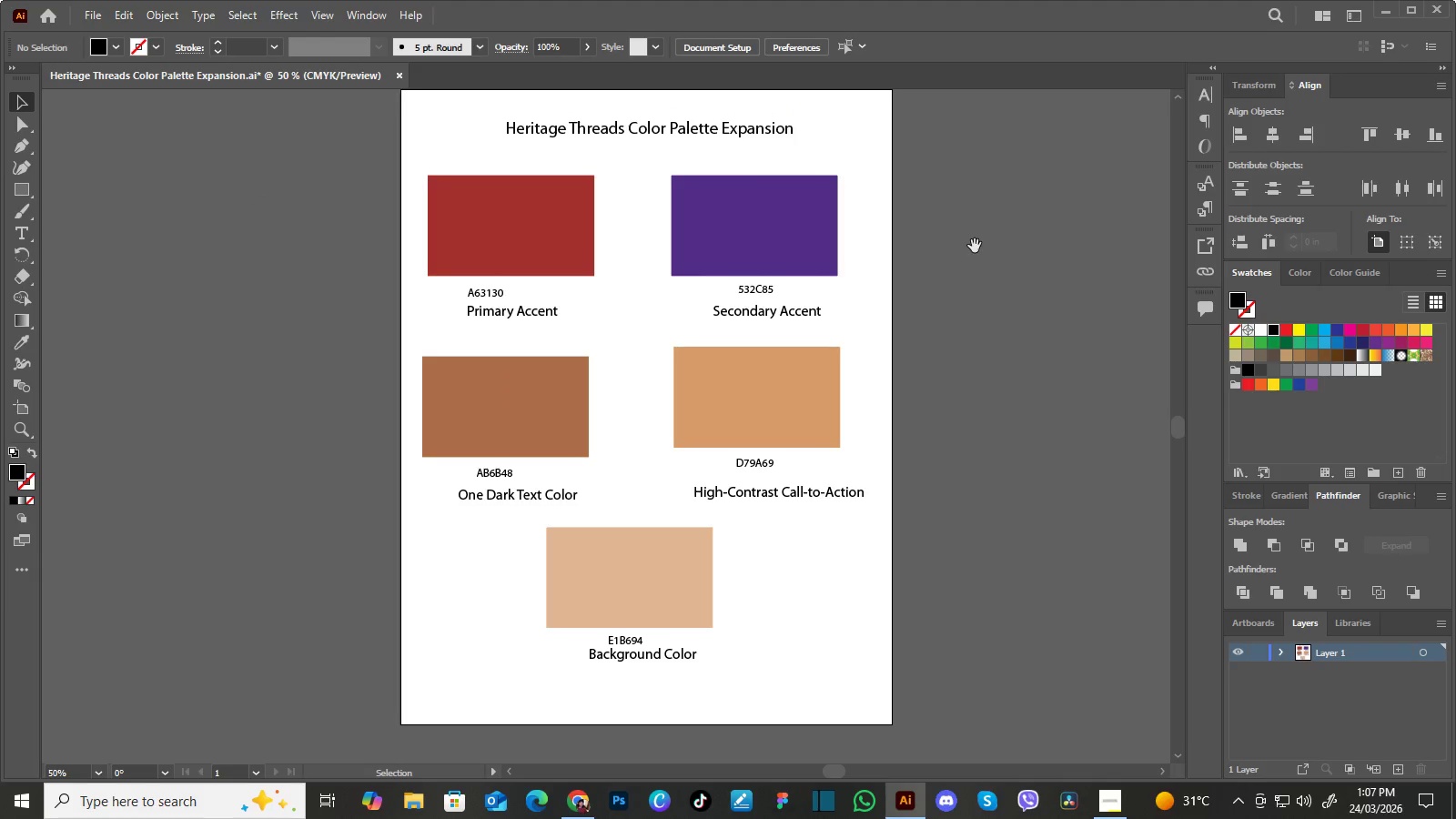 
hold_key(key=Space, duration=1.52)
 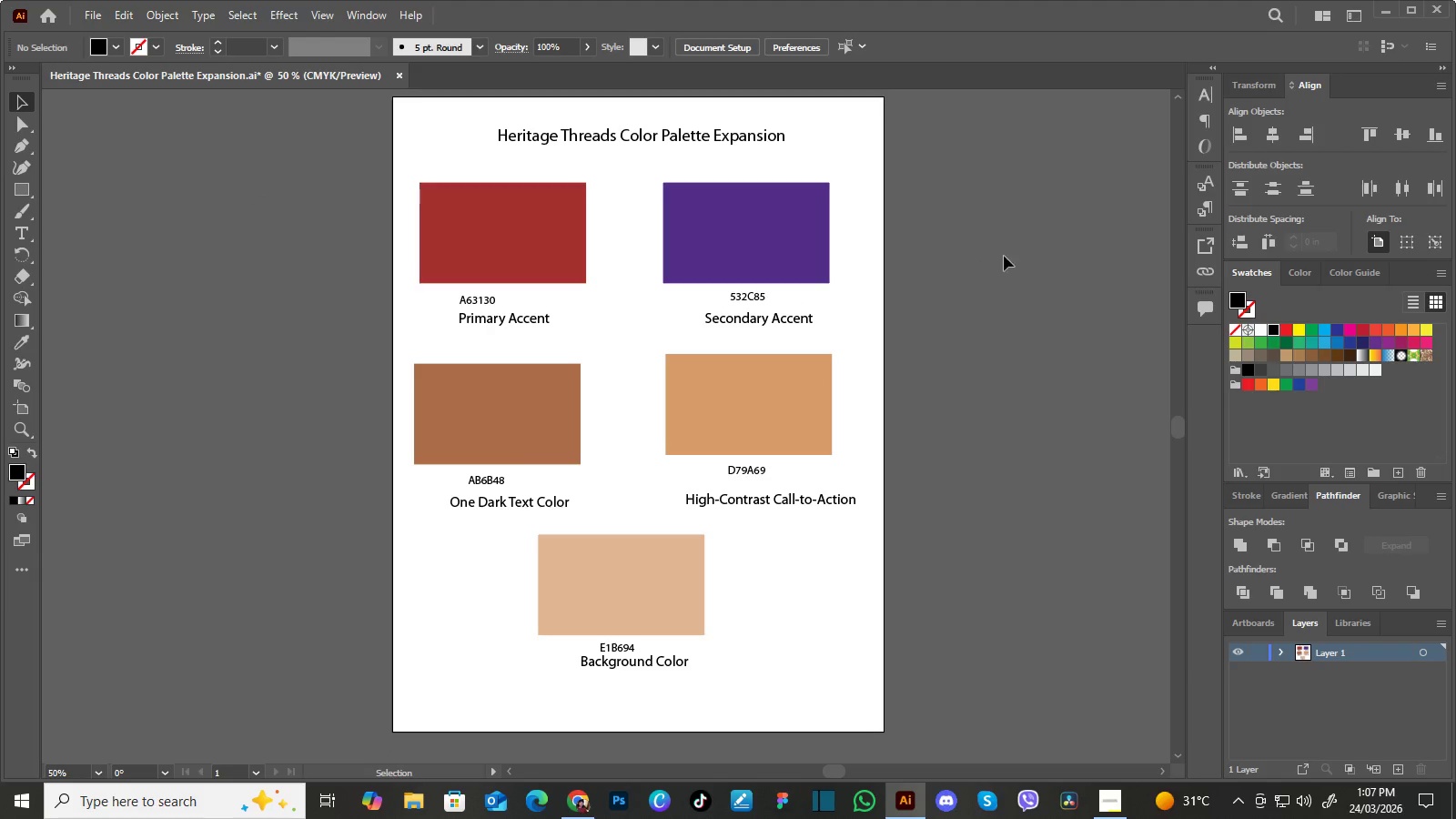 
left_click_drag(start_coordinate=[975, 246], to_coordinate=[948, 289])
 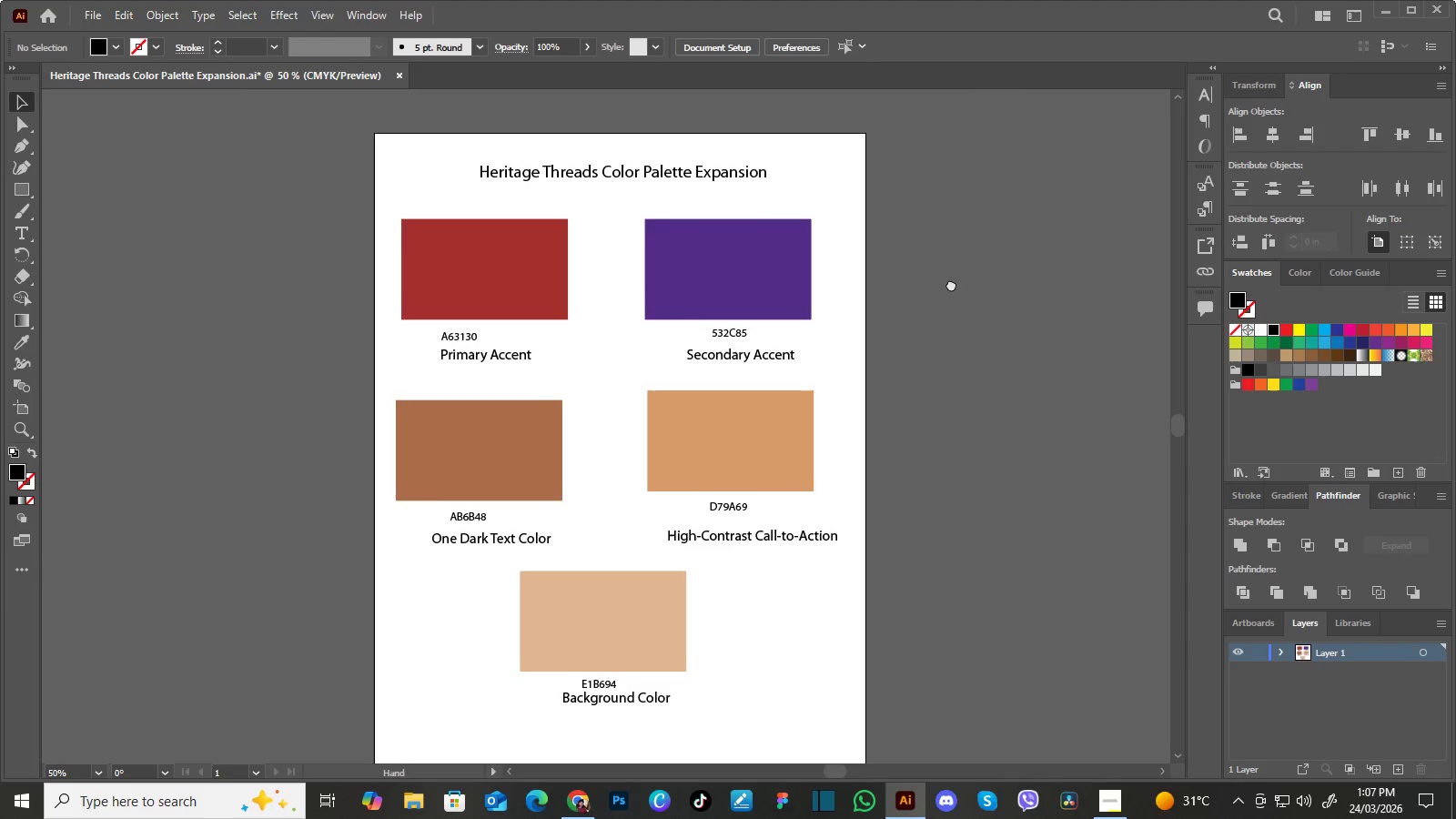 
left_click_drag(start_coordinate=[948, 289], to_coordinate=[958, 268])
 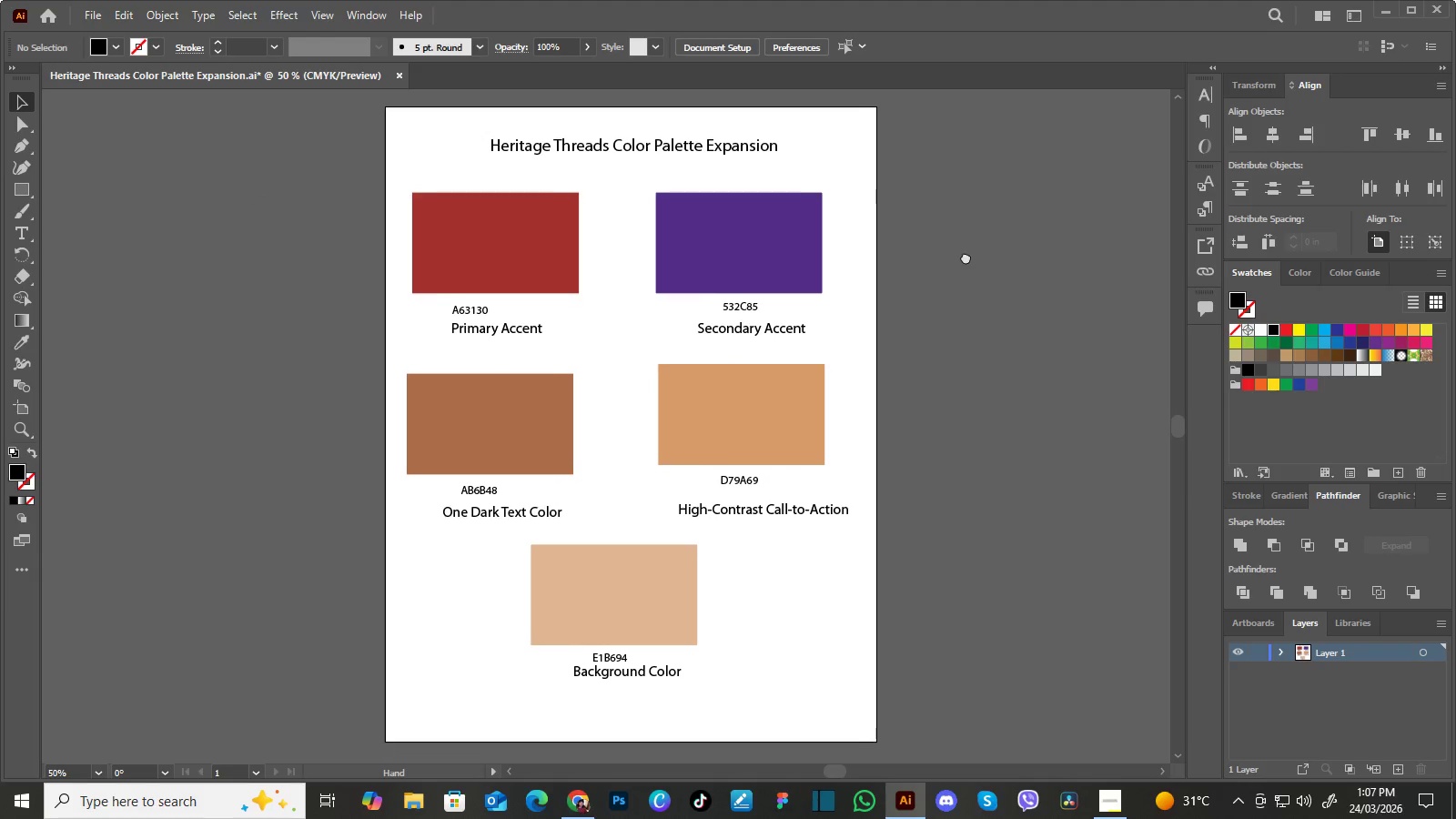 
left_click_drag(start_coordinate=[959, 267], to_coordinate=[968, 251])
 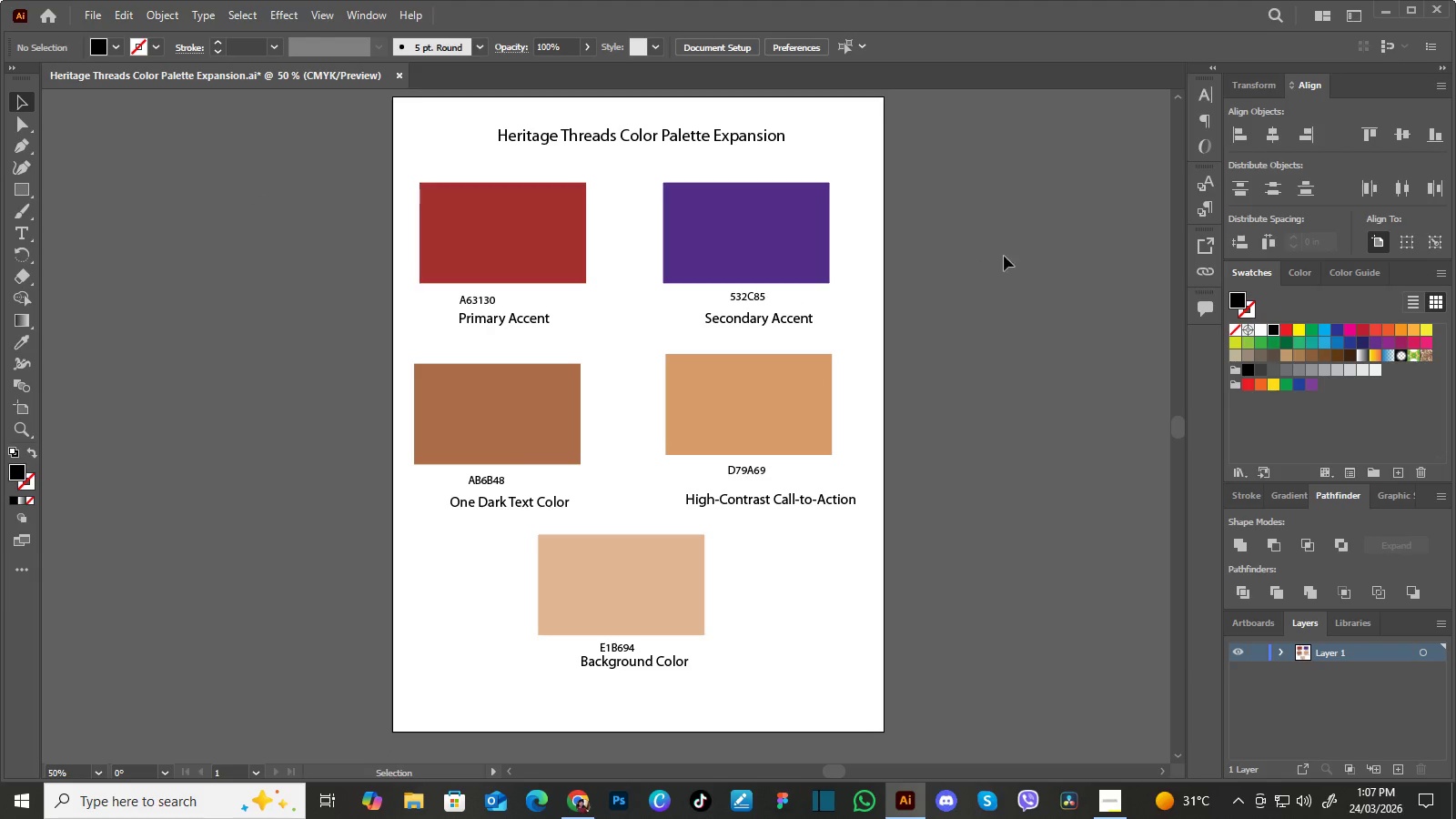 
key(Space)
 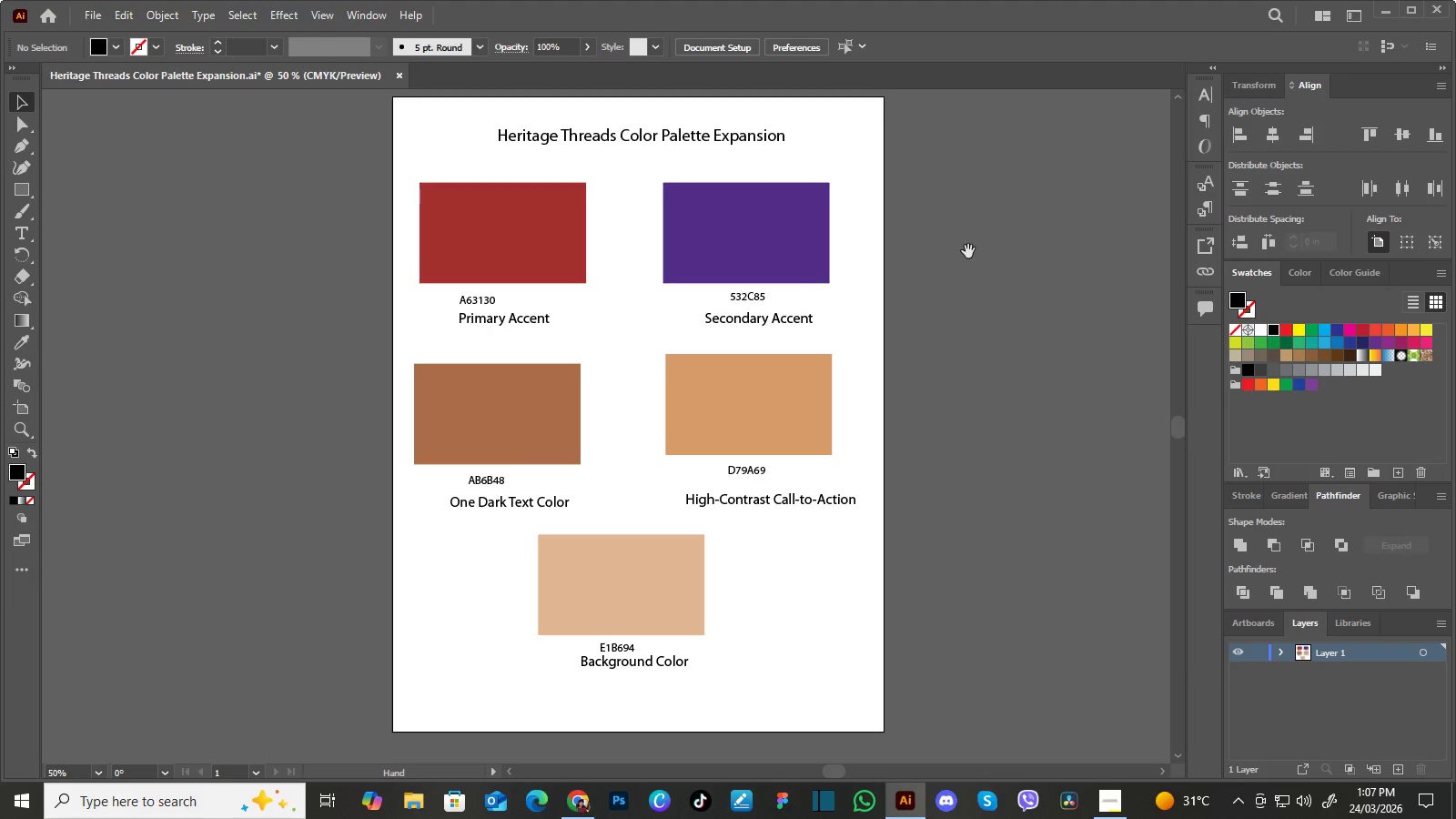 
key(Space)
 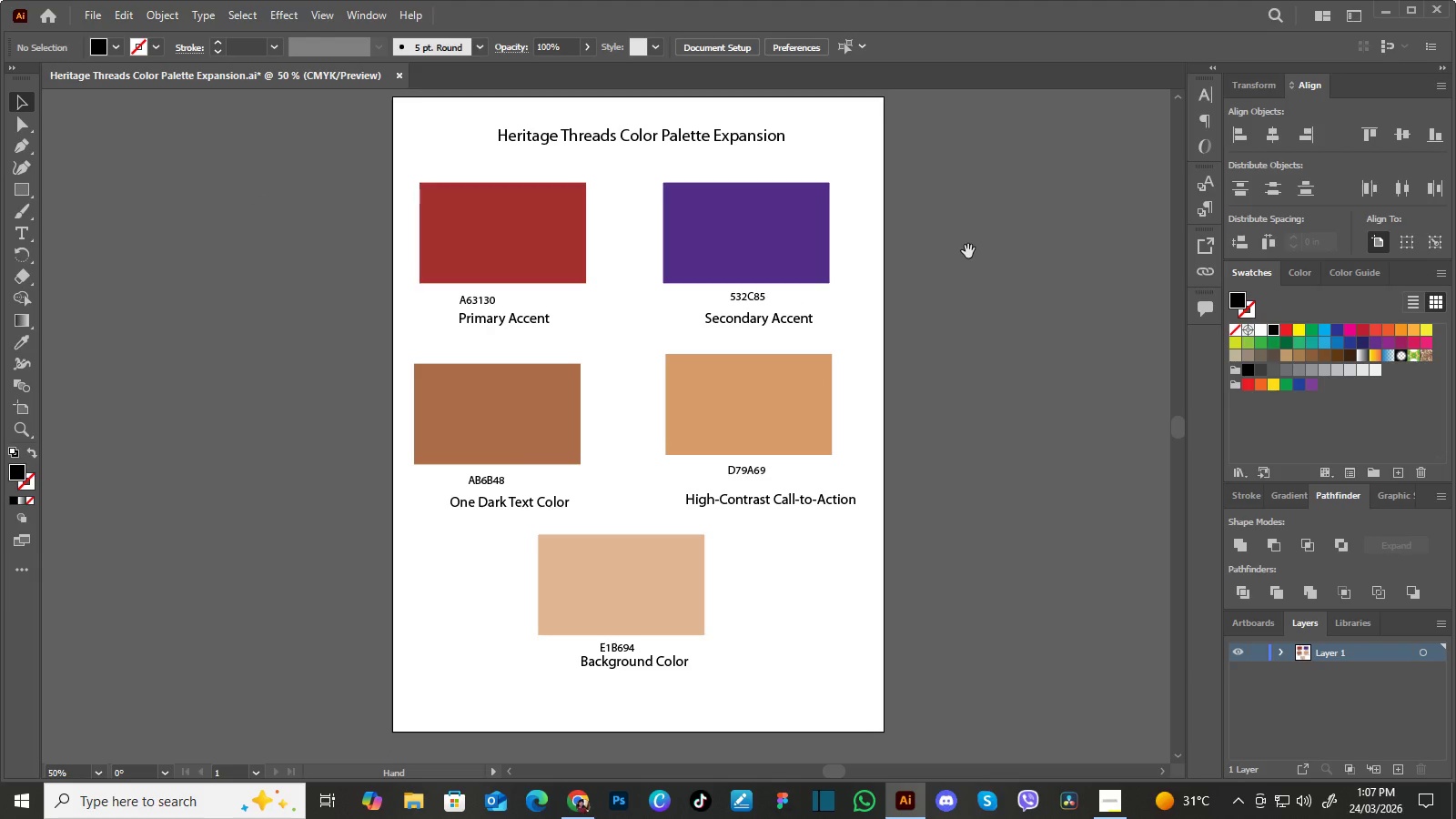 
key(Space)
 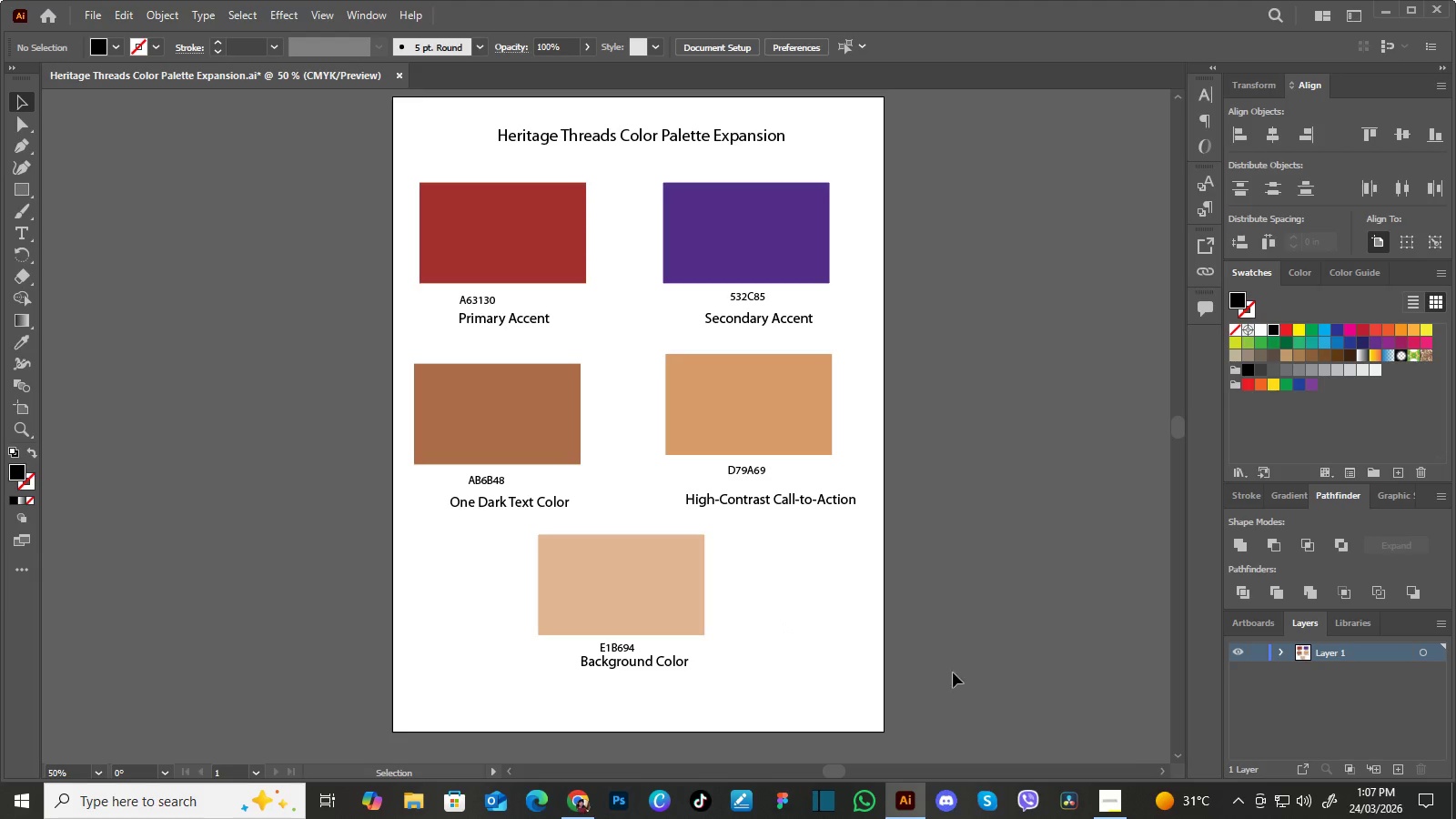 
left_click([915, 815])